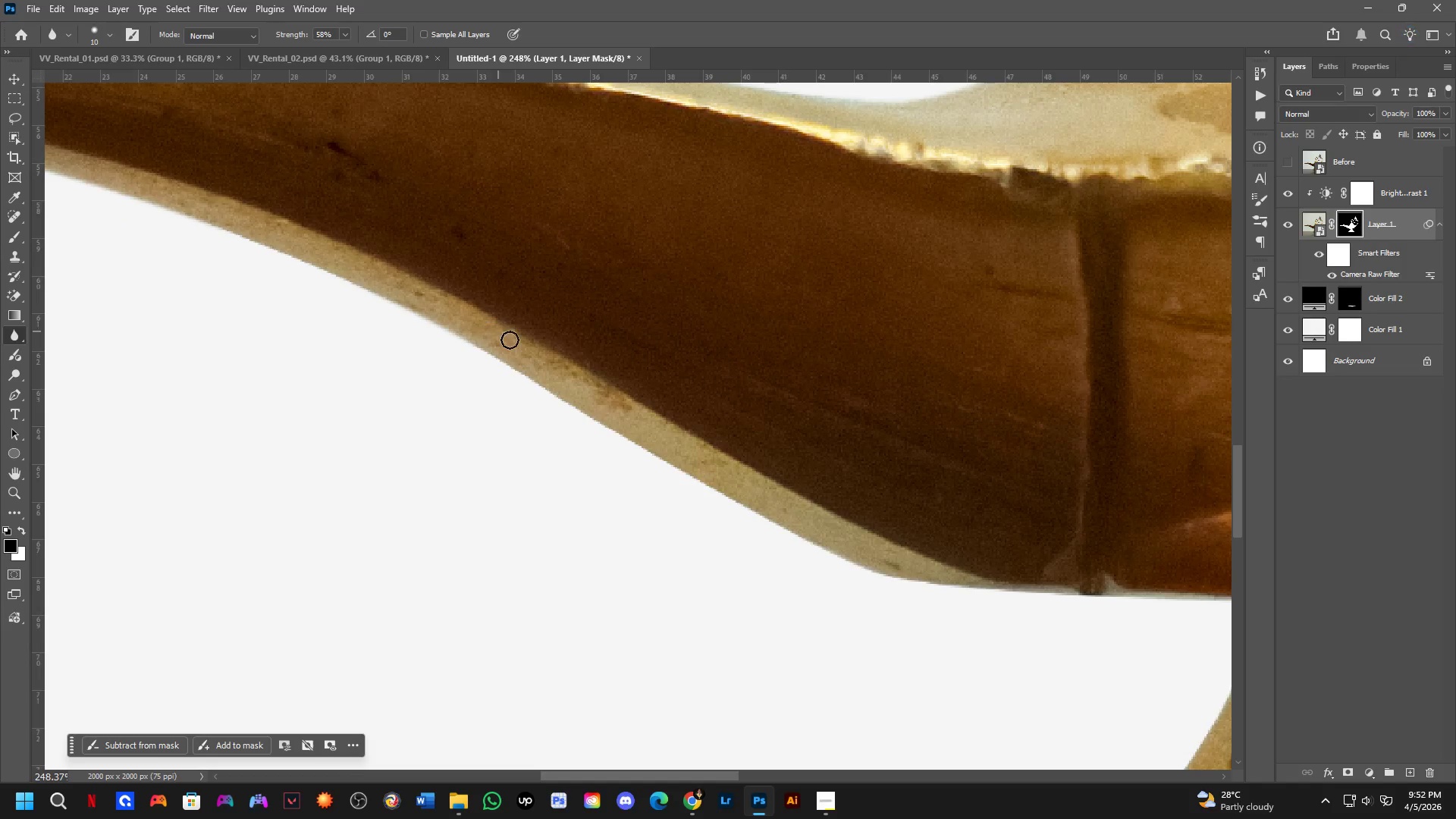 
hold_key(key=Space, duration=0.62)
 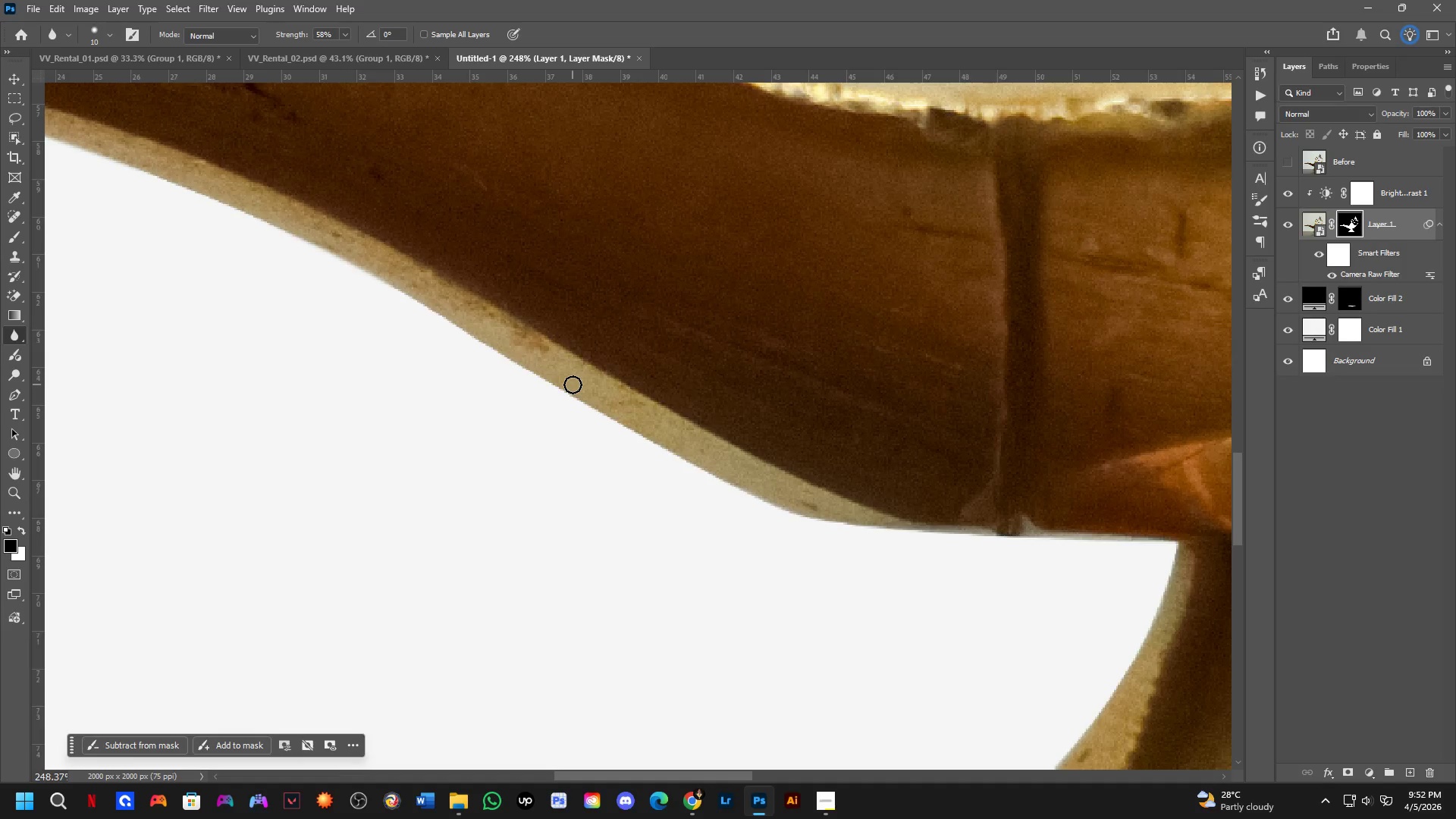 
left_click_drag(start_coordinate=[635, 450], to_coordinate=[552, 391])
 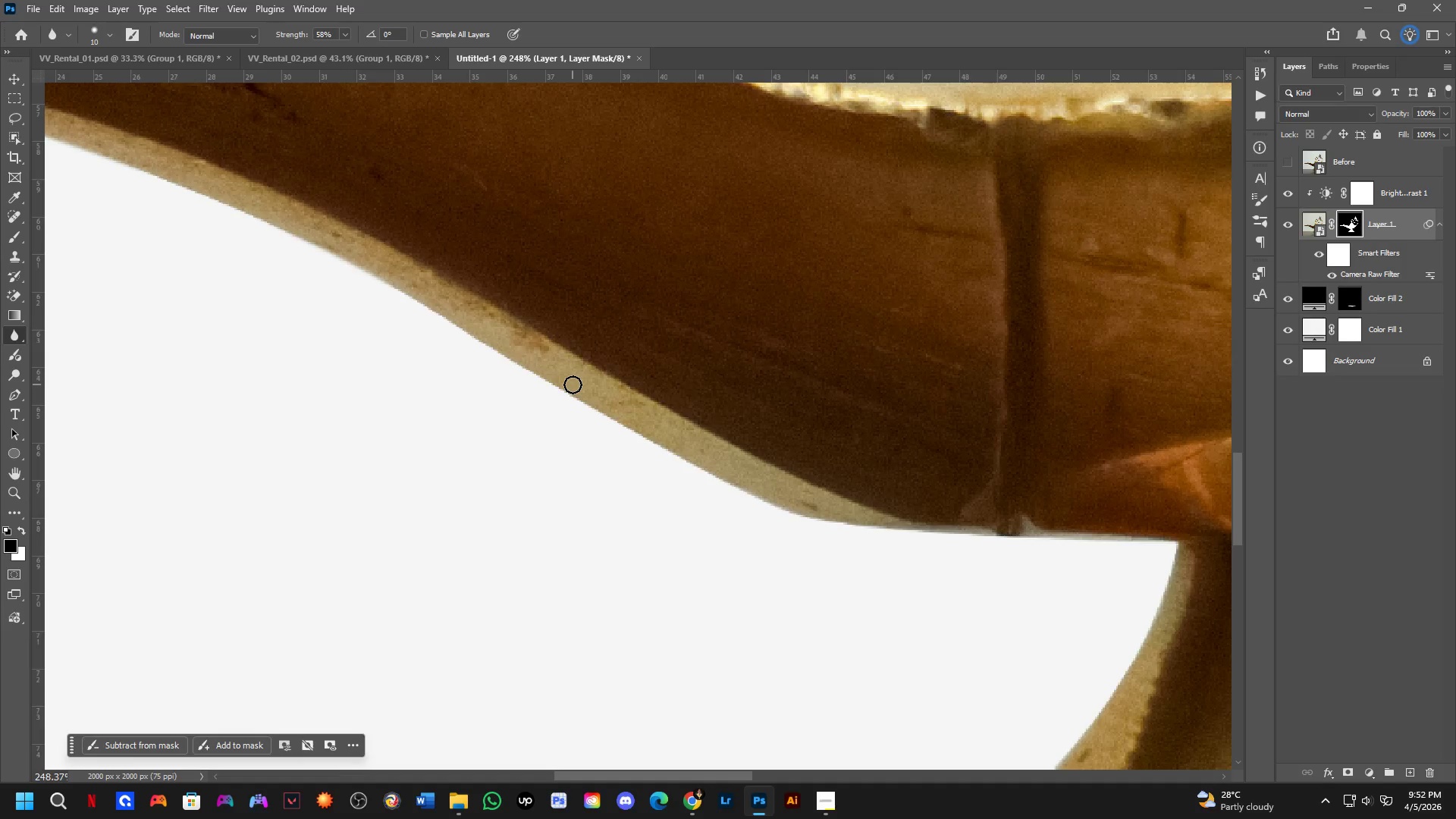 
hold_key(key=Space, duration=0.69)
 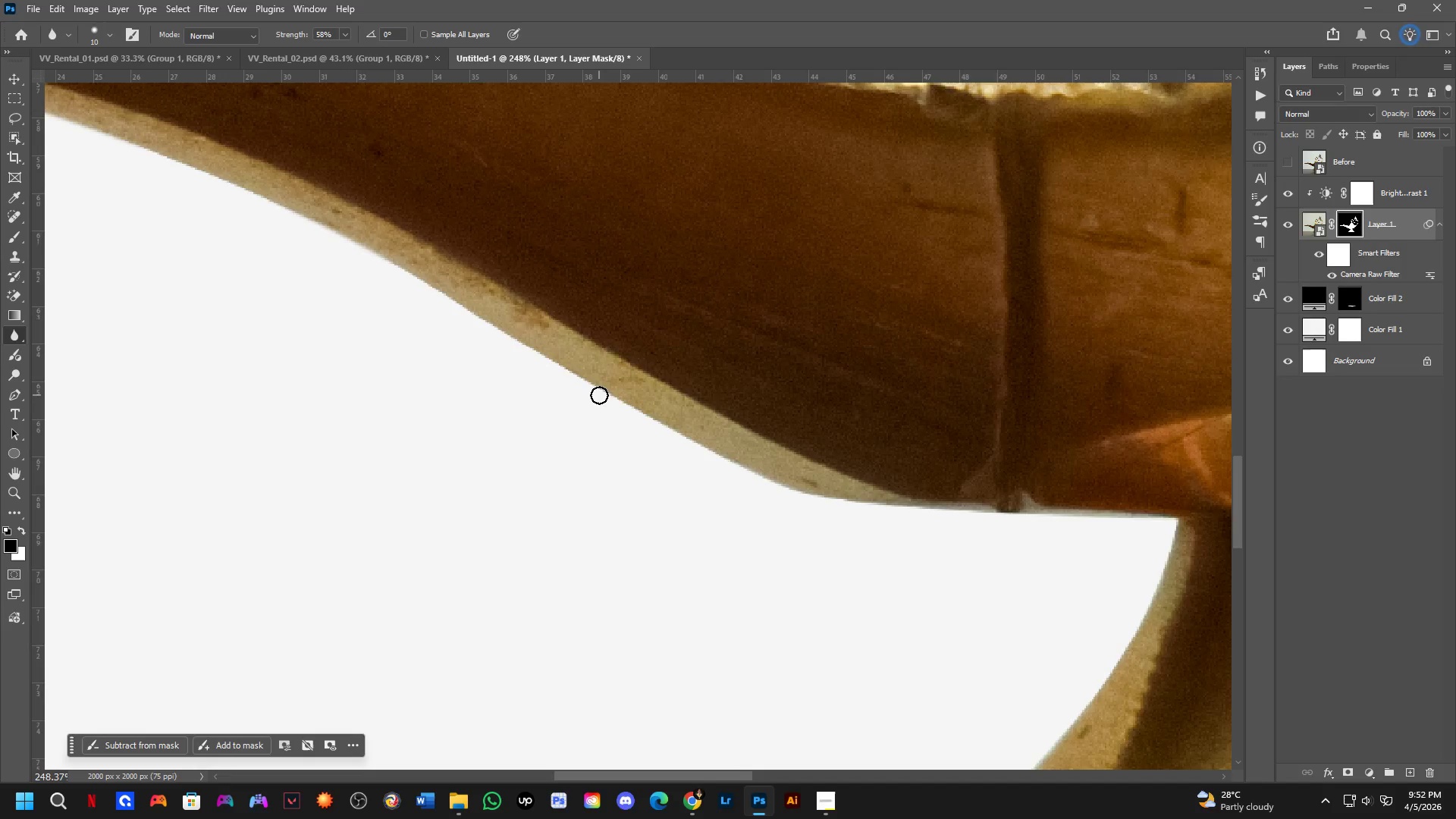 
left_click_drag(start_coordinate=[569, 409], to_coordinate=[569, 385])
 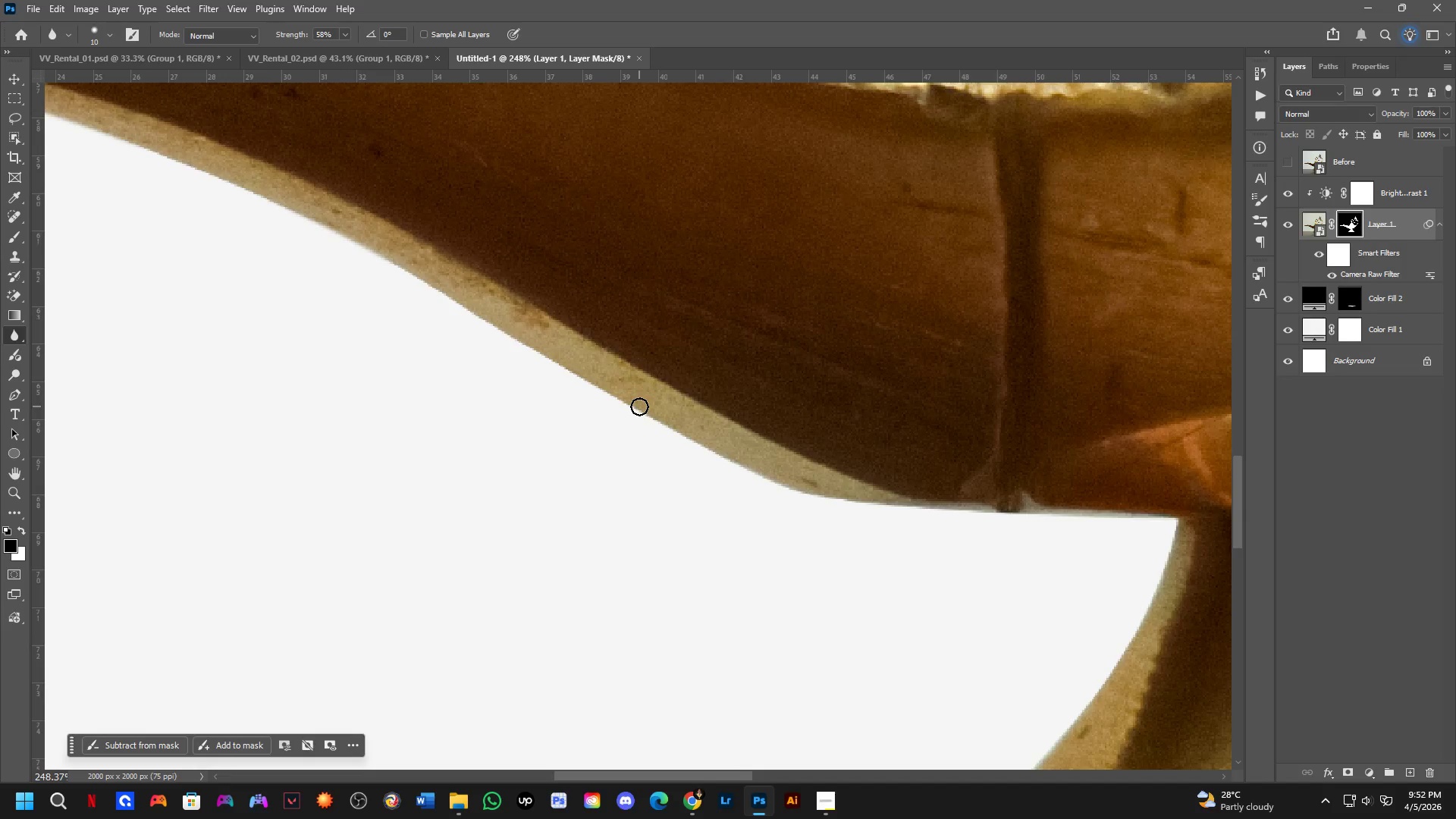 
hold_key(key=Space, duration=0.56)
 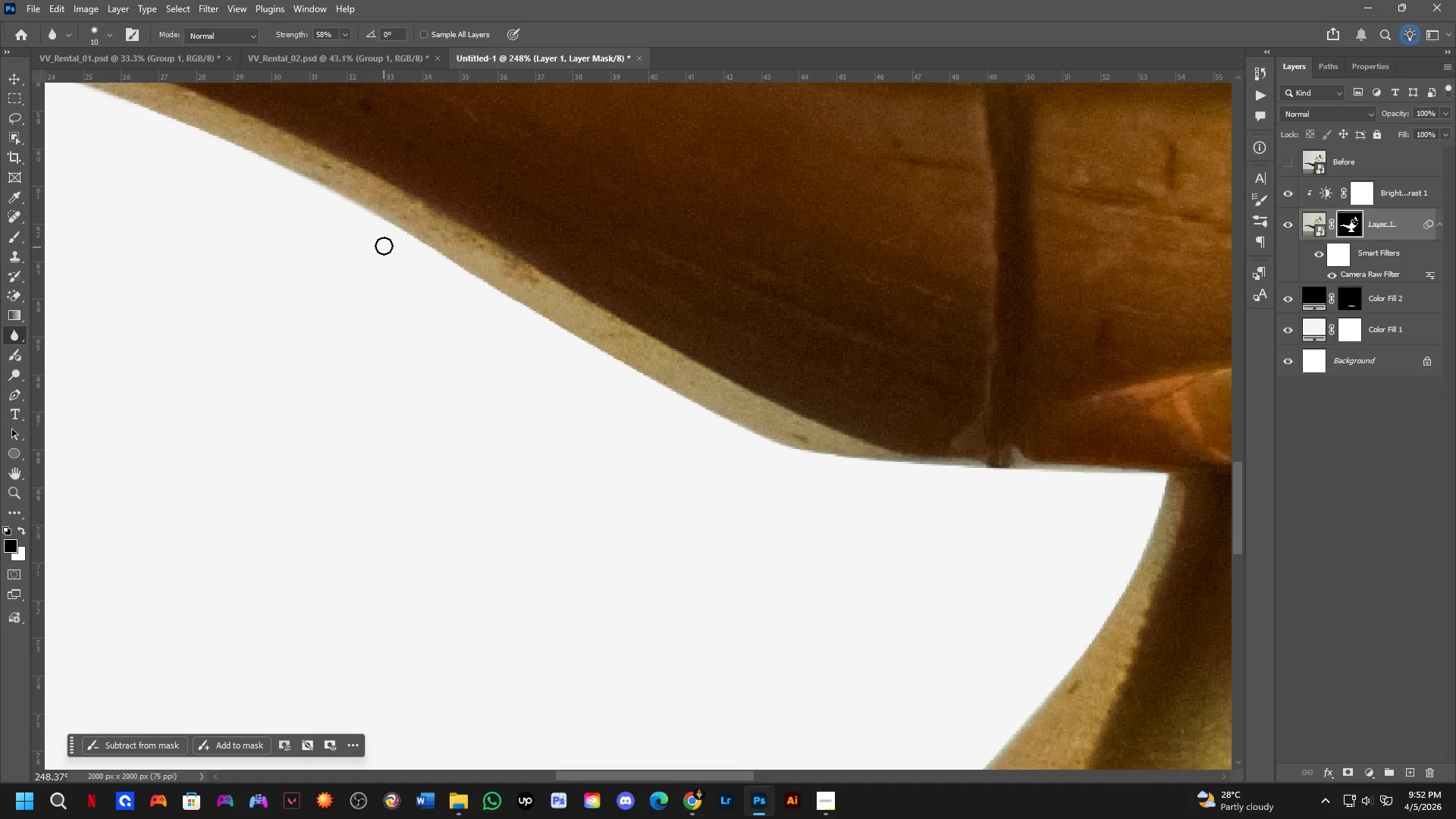 
left_click_drag(start_coordinate=[803, 486], to_coordinate=[793, 441])
 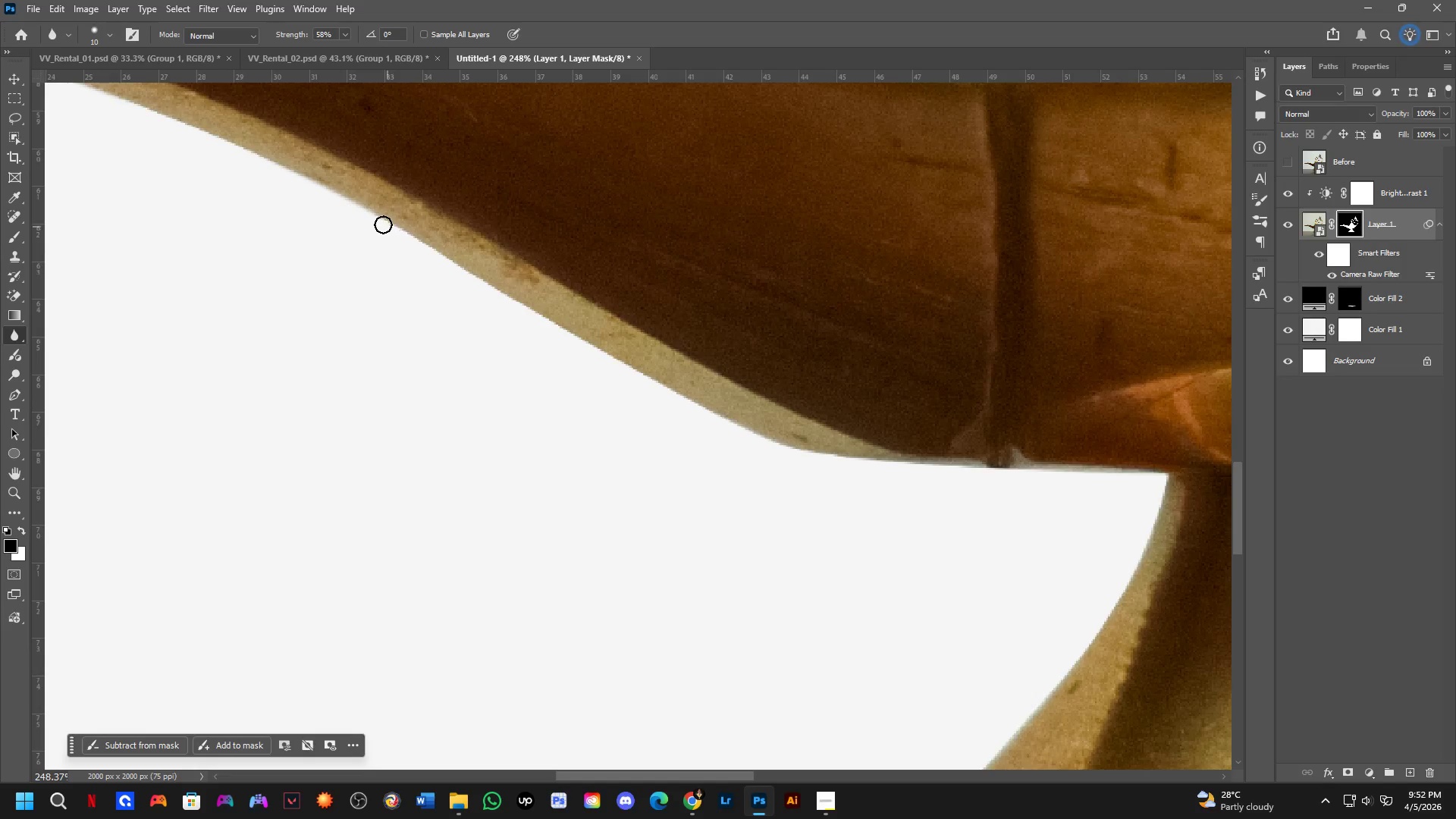 
left_click_drag(start_coordinate=[372, 210], to_coordinate=[426, 267])
 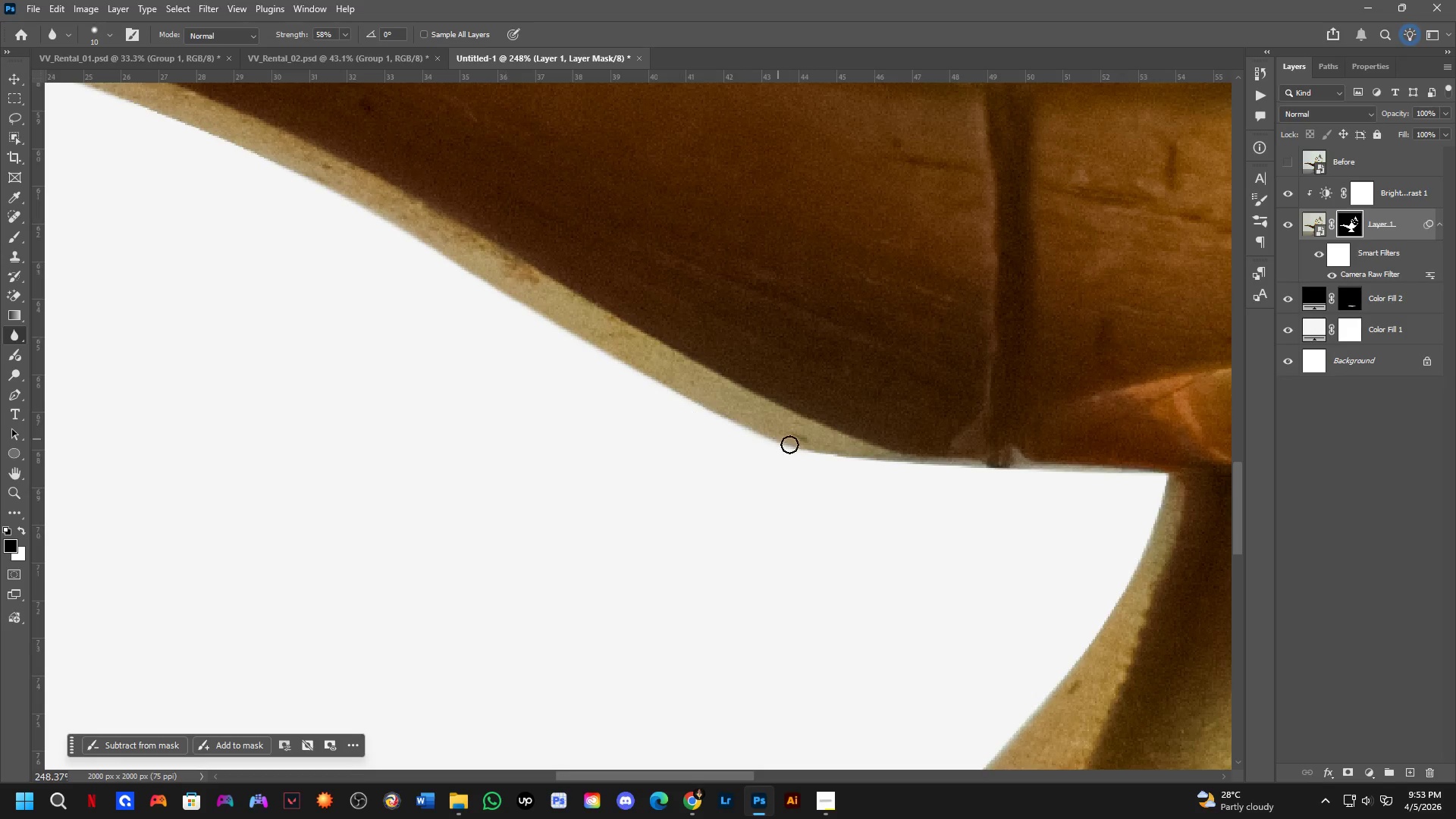 
hold_key(key=Space, duration=1.5)
 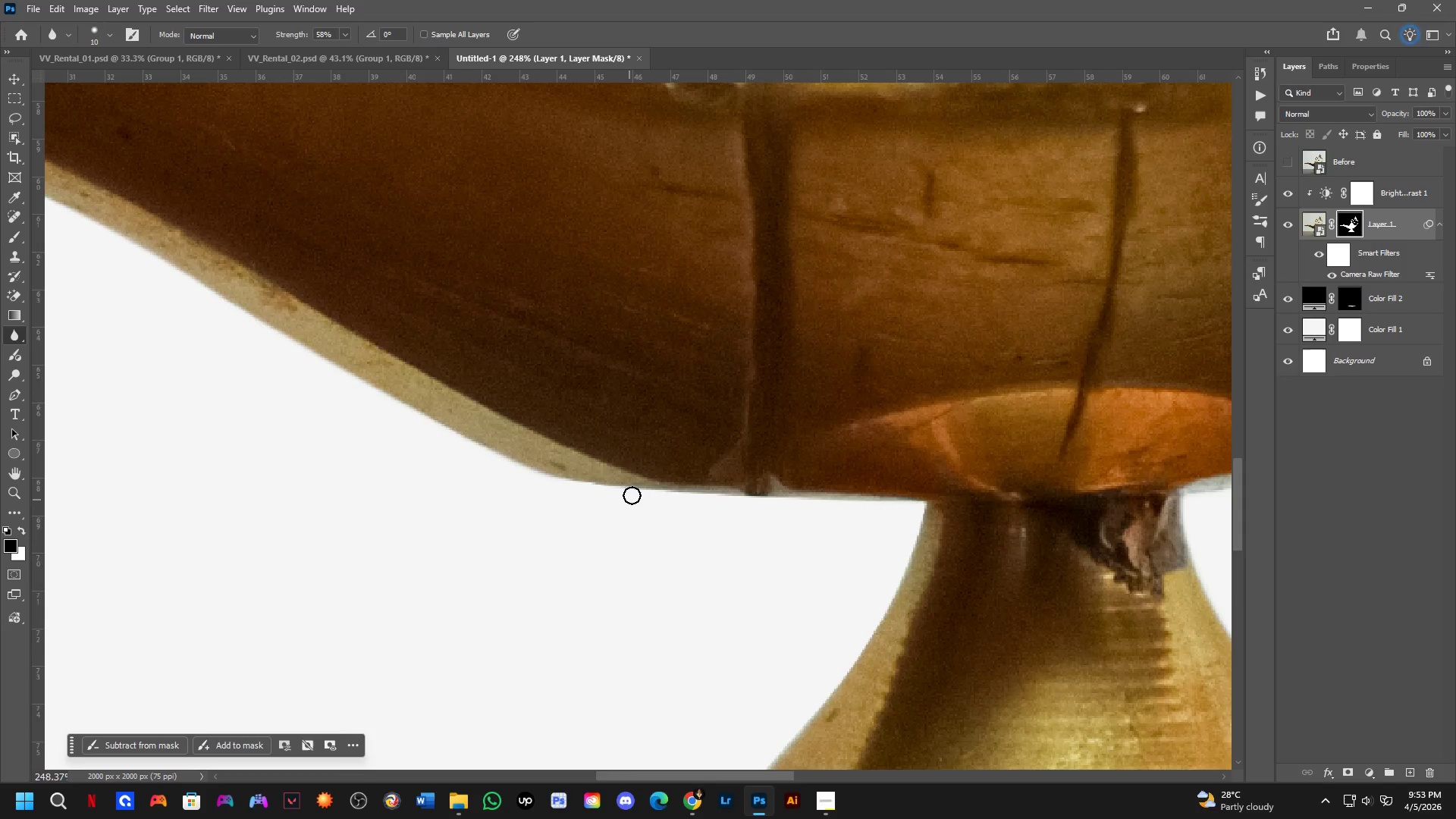 
left_click_drag(start_coordinate=[832, 466], to_coordinate=[590, 494])
 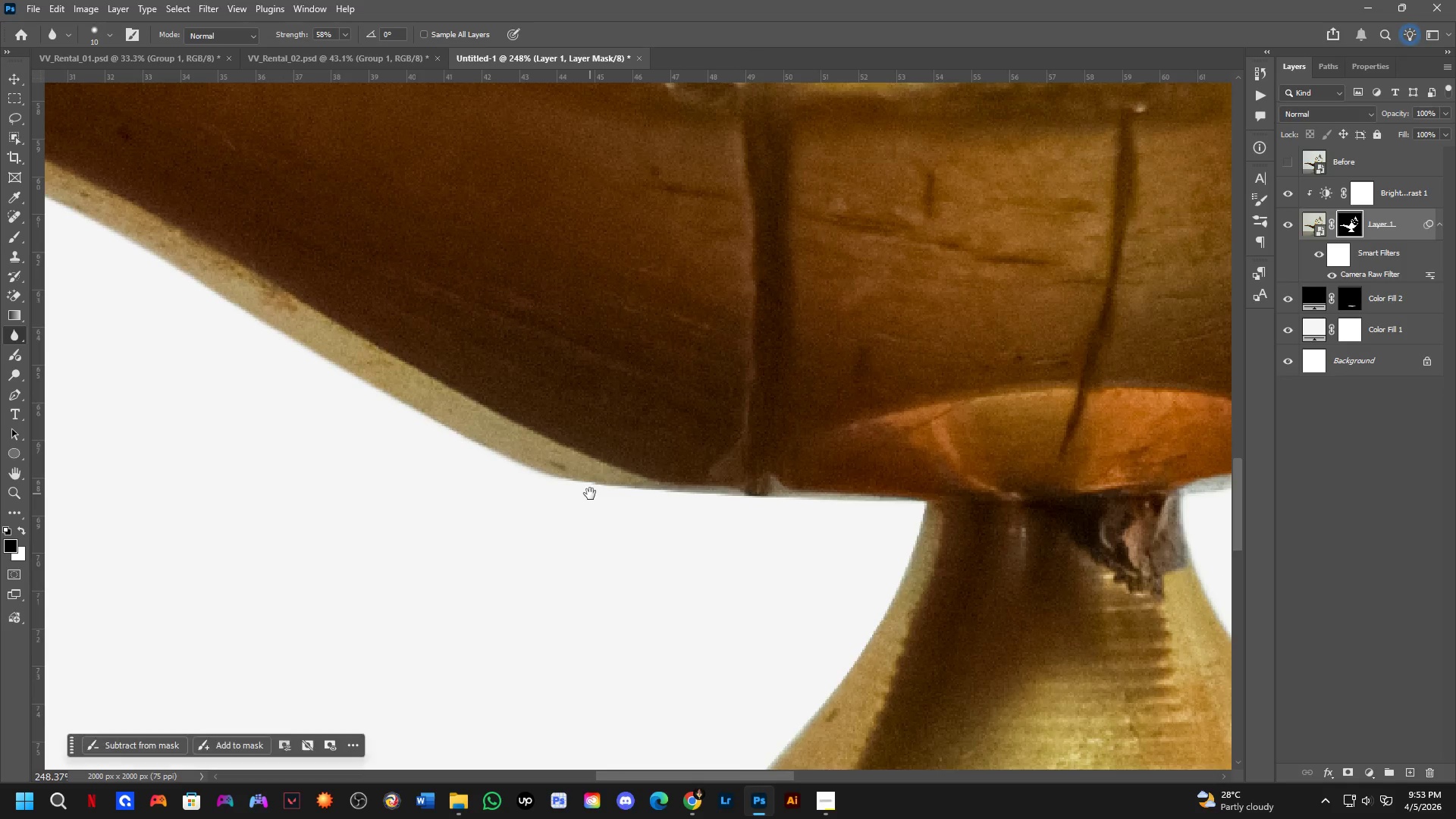 
key(Space)
 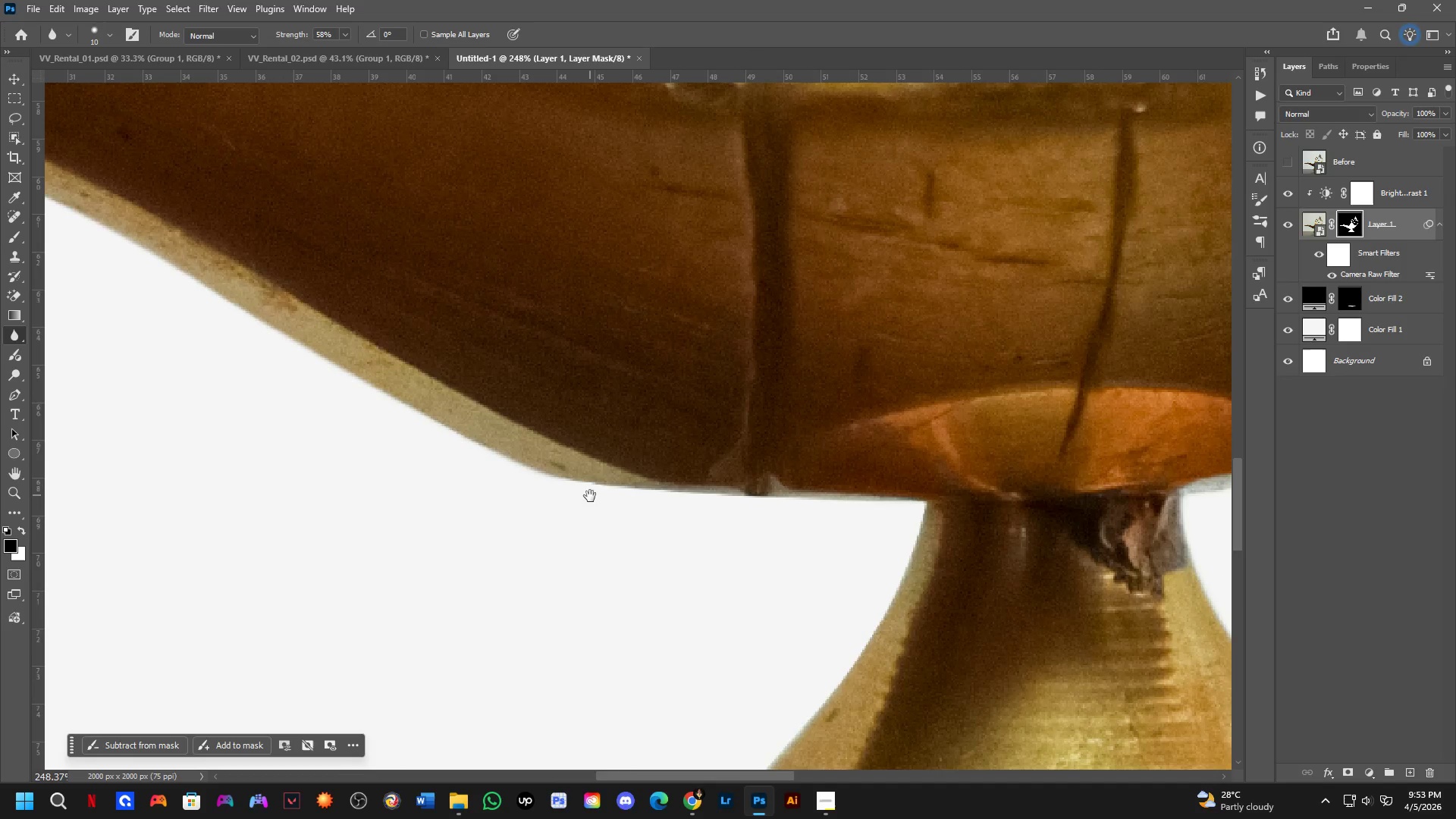 
key(Space)
 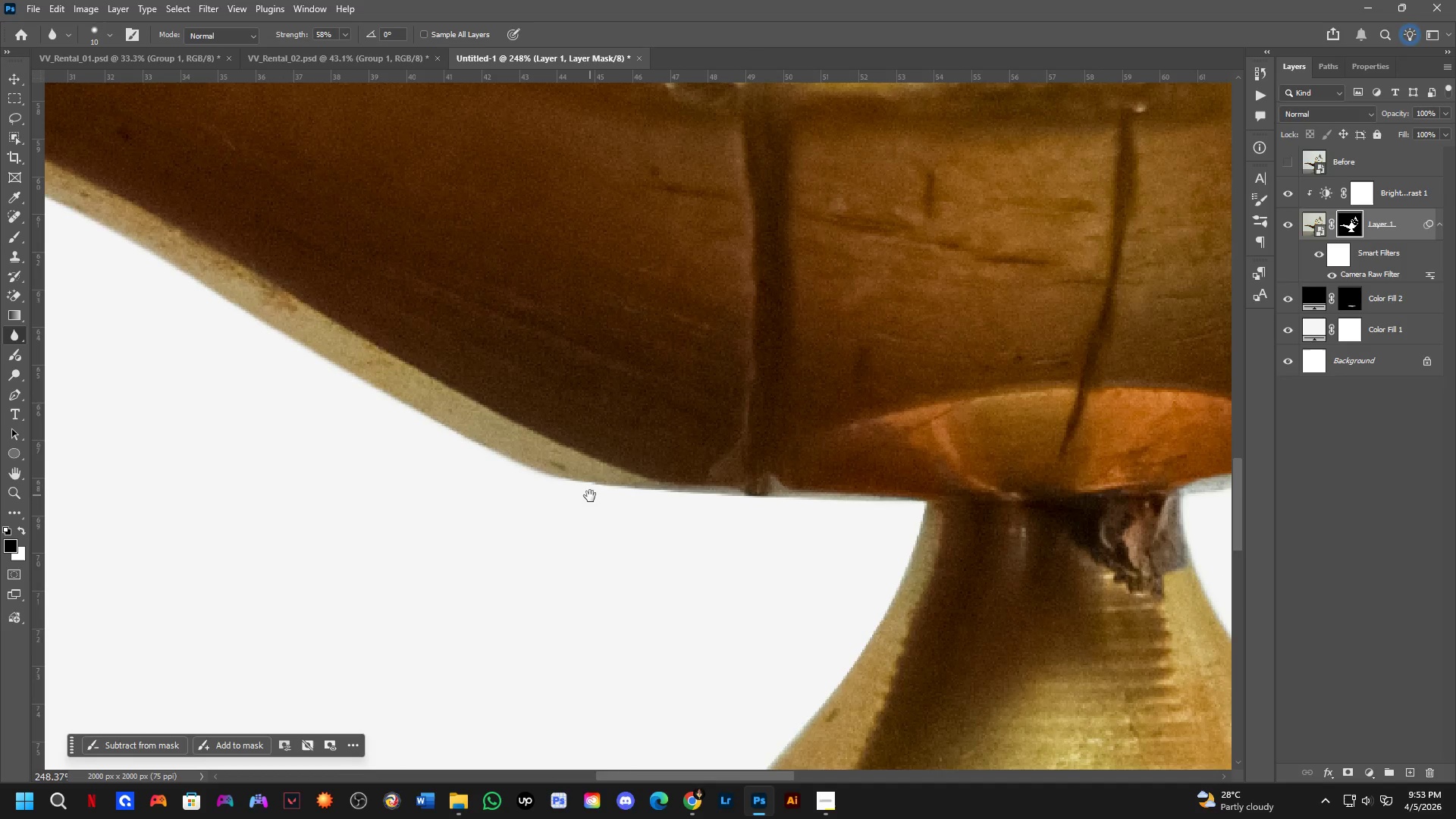 
key(Space)
 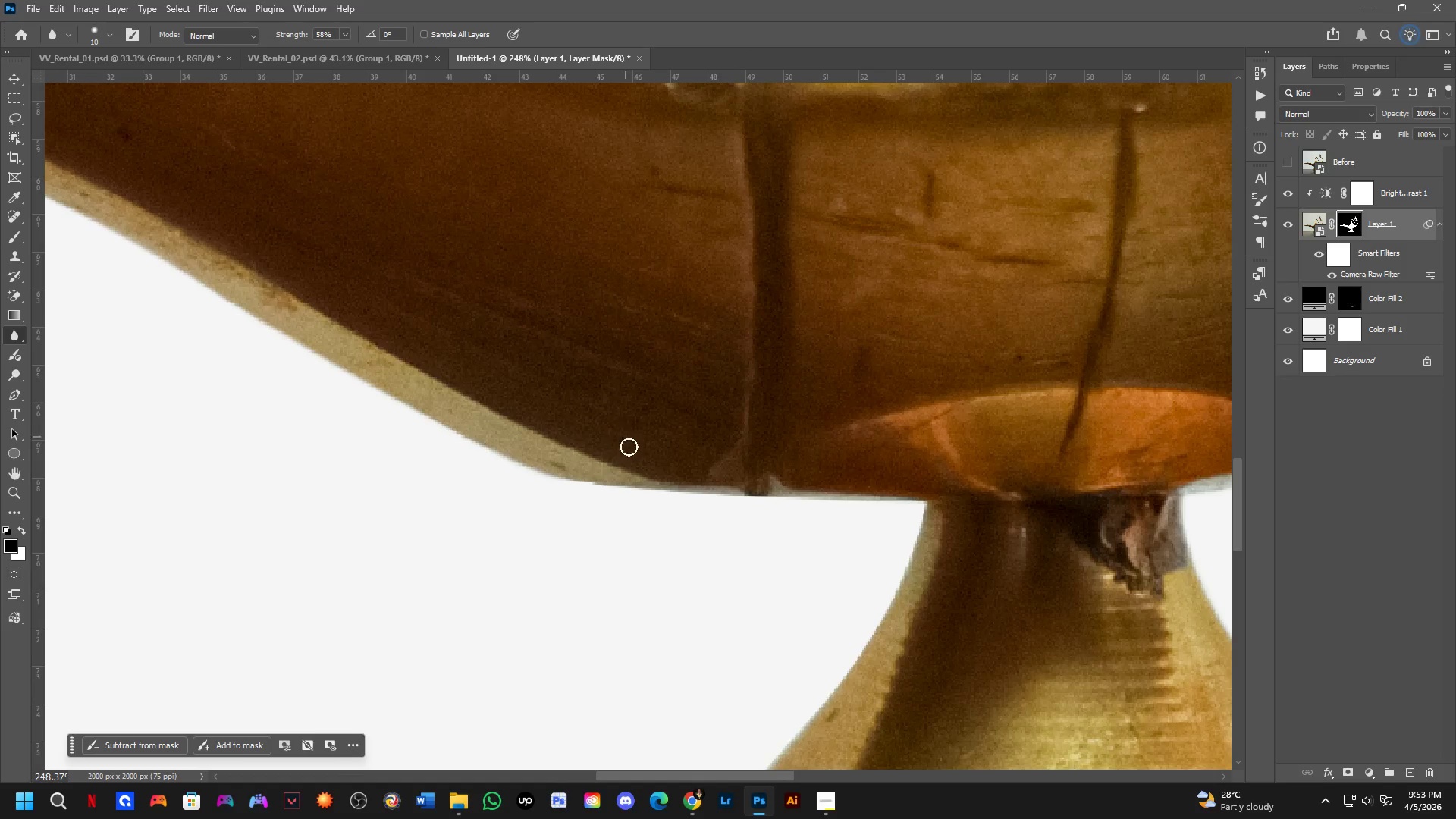 
hold_key(key=Space, duration=0.62)
 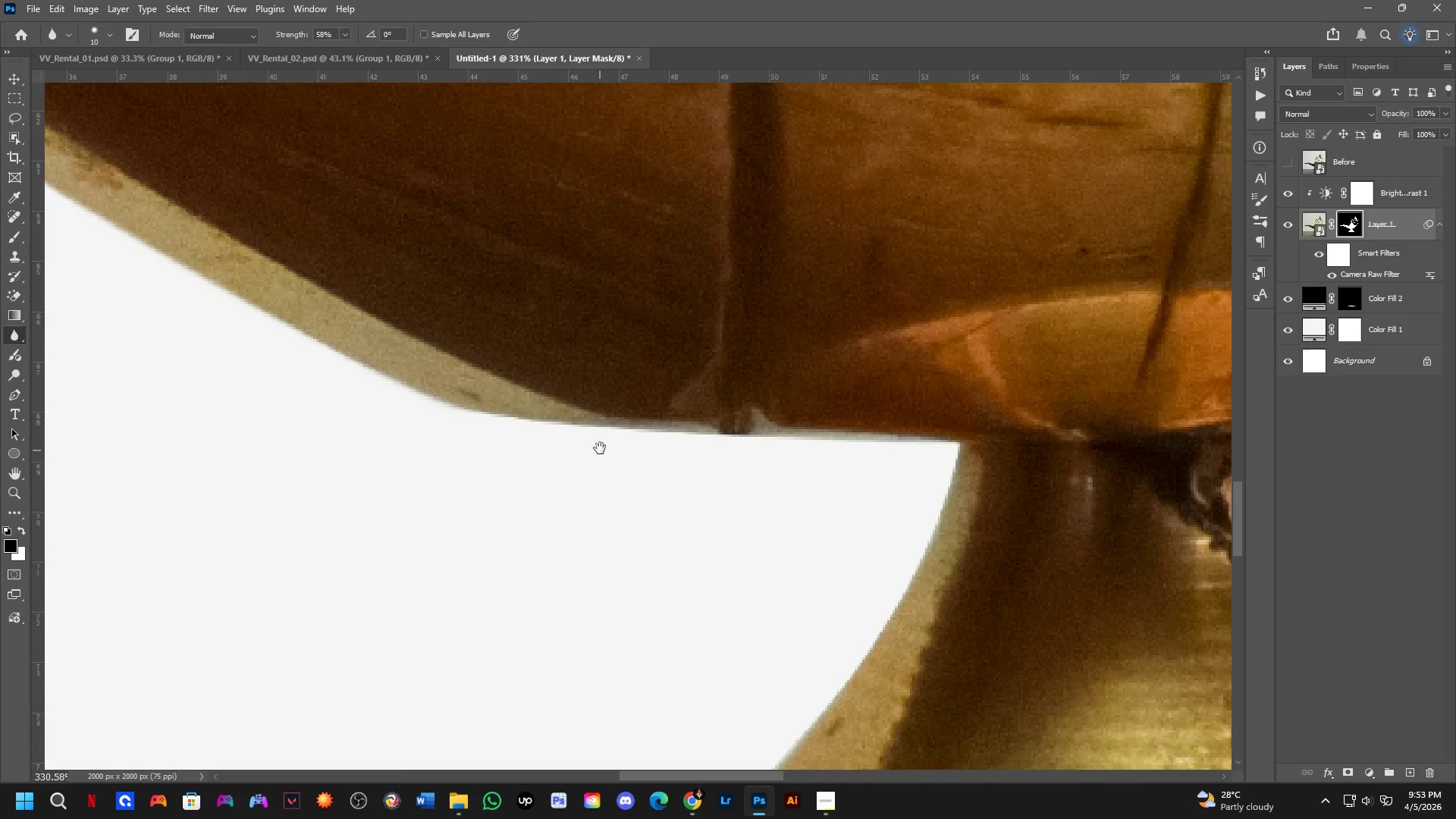 
left_click_drag(start_coordinate=[665, 522], to_coordinate=[554, 488])
 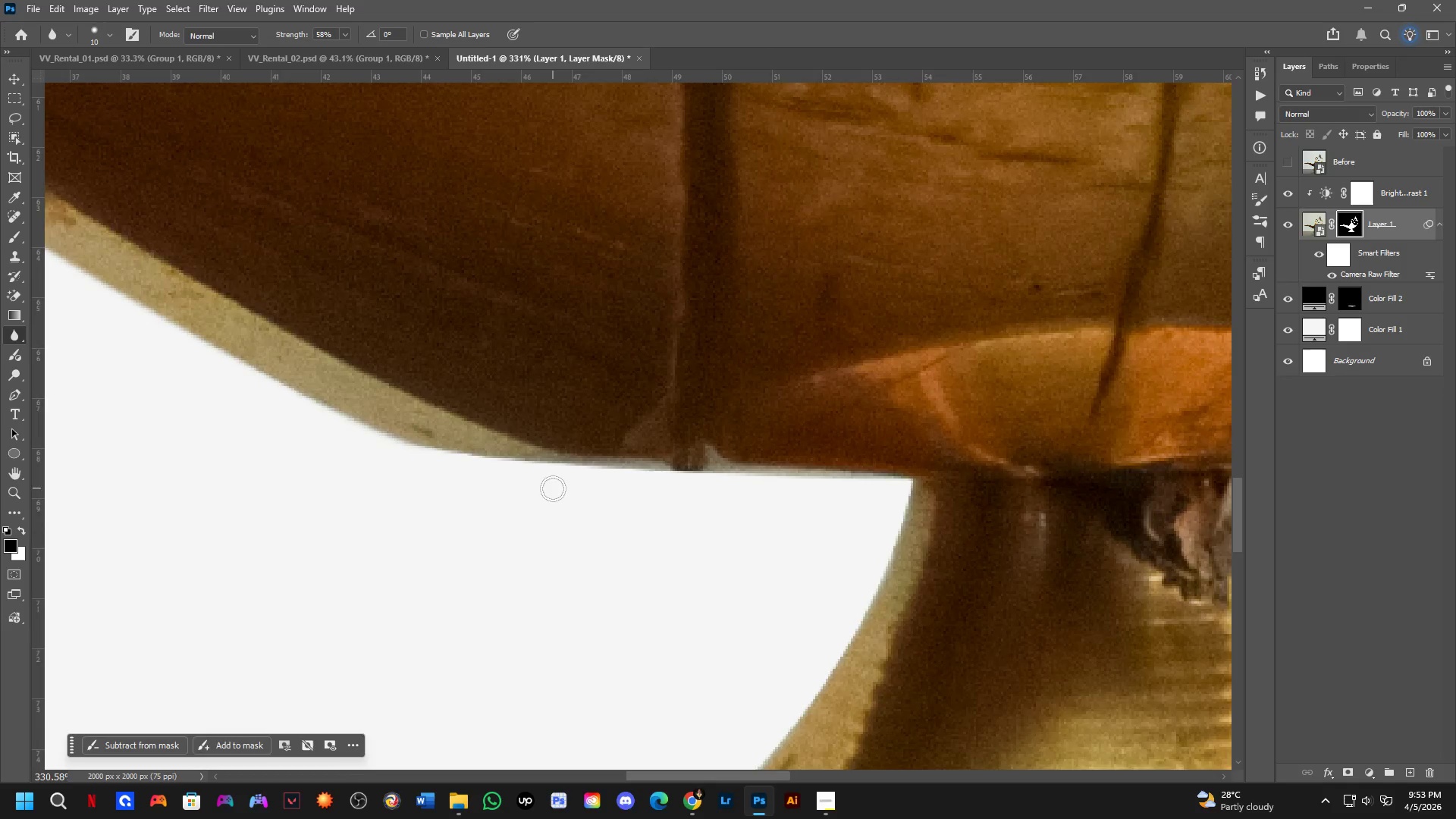 
scroll: coordinate [632, 466], scroll_direction: up, amount: 3.0
 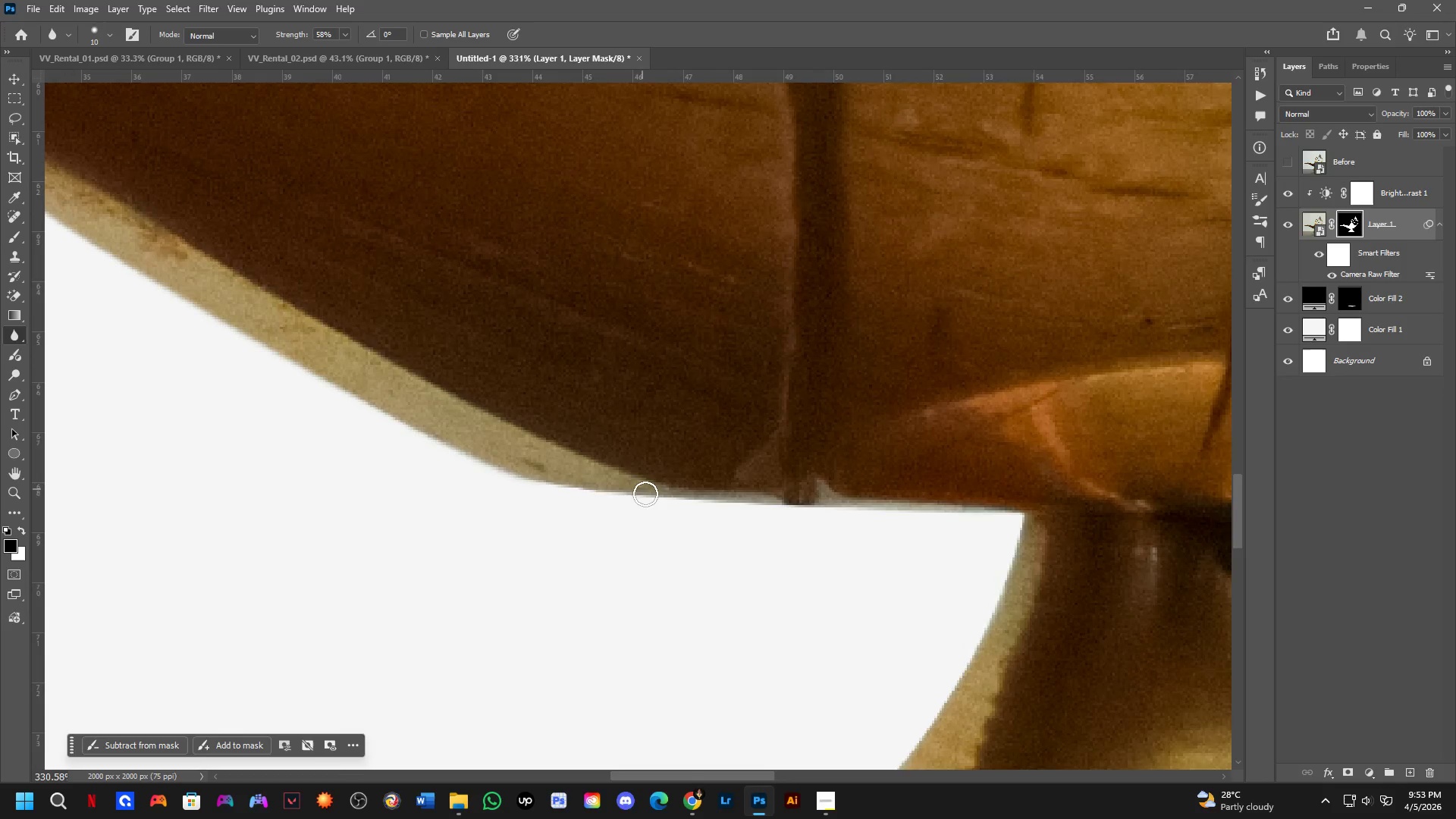 
hold_key(key=Space, duration=0.67)
 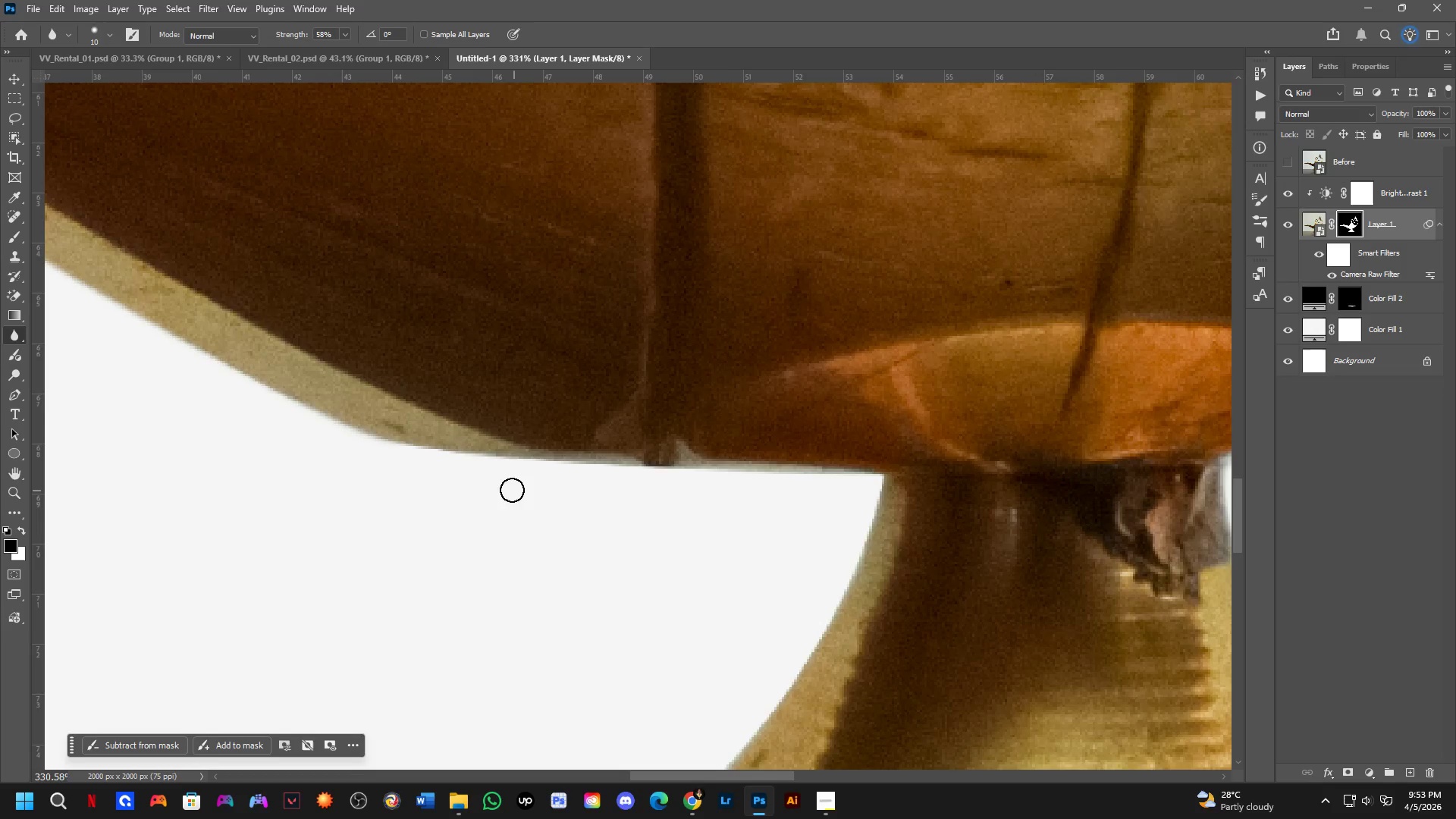 
left_click_drag(start_coordinate=[627, 522], to_coordinate=[598, 518])
 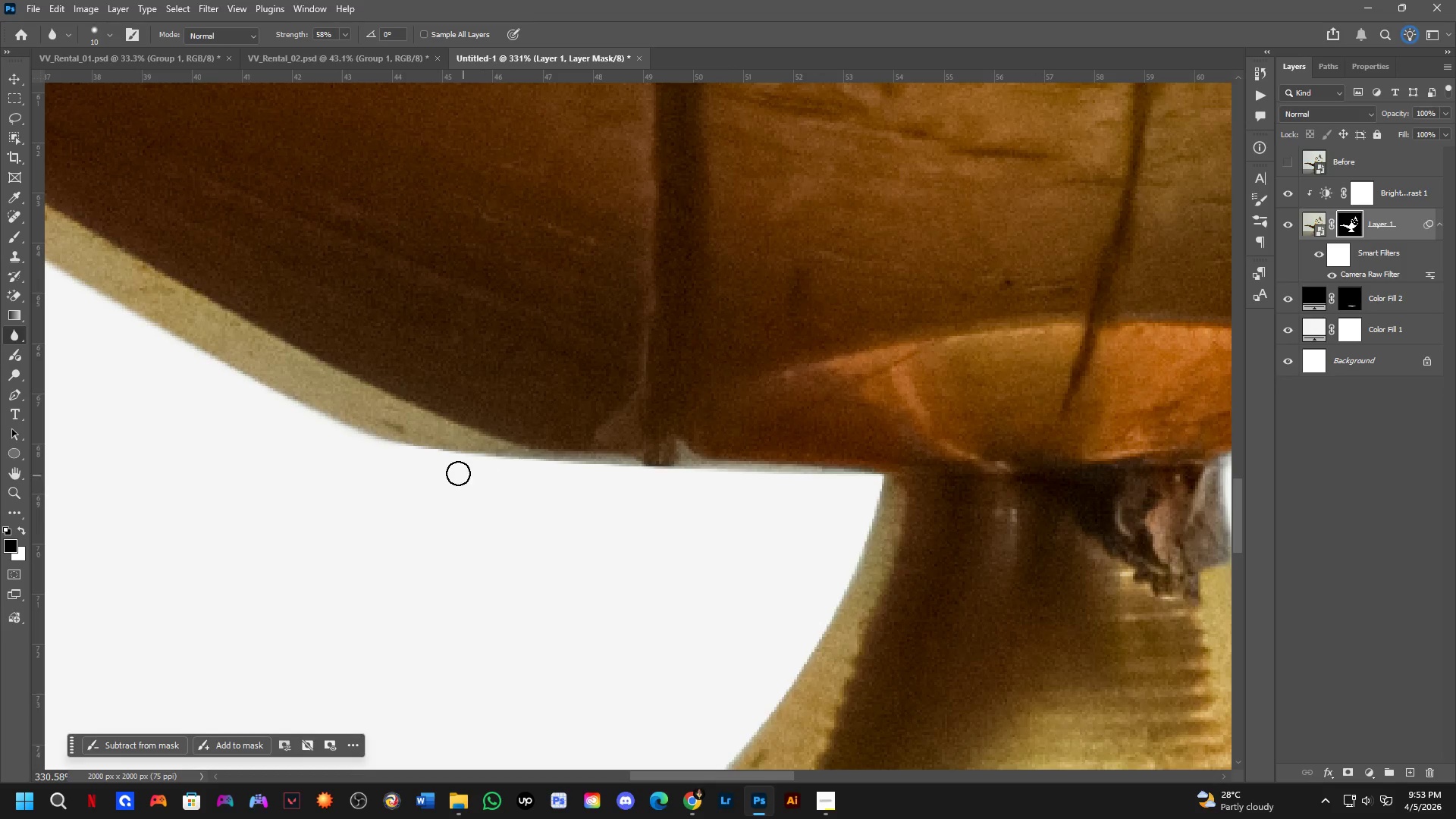 
left_click_drag(start_coordinate=[383, 448], to_coordinate=[733, 748])
 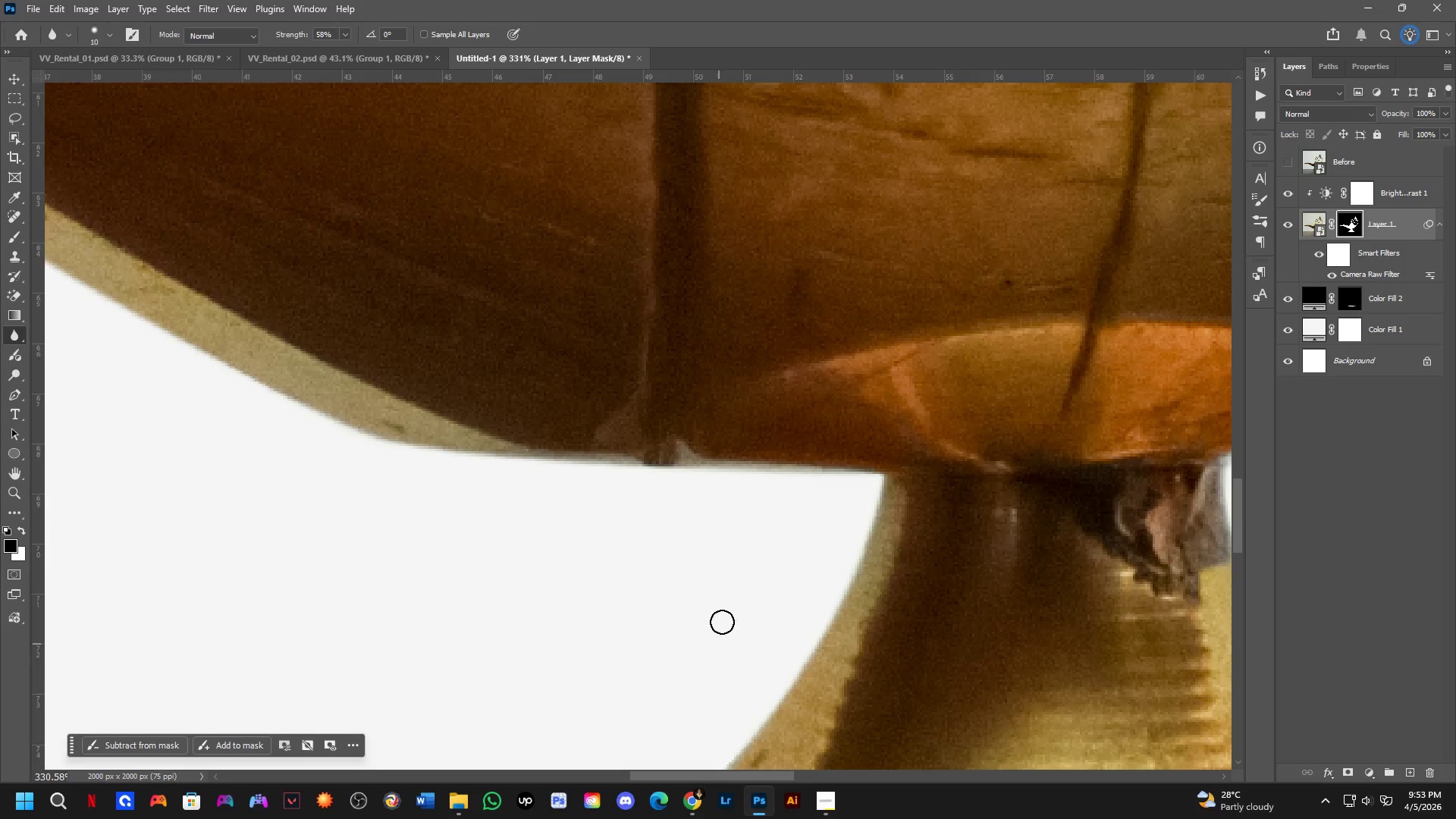 
hold_key(key=Space, duration=0.58)
 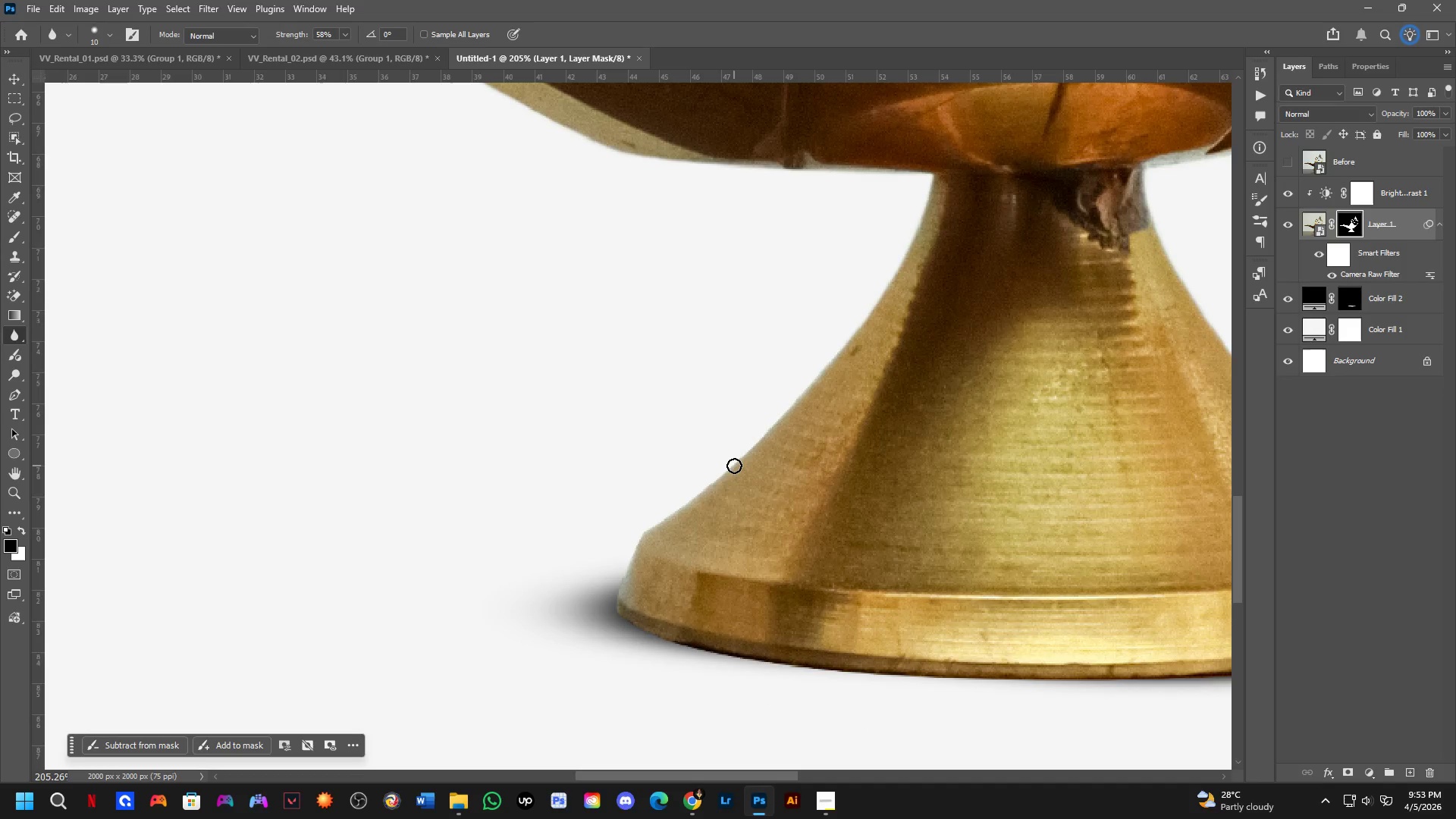 
left_click_drag(start_coordinate=[753, 632], to_coordinate=[856, 303])
 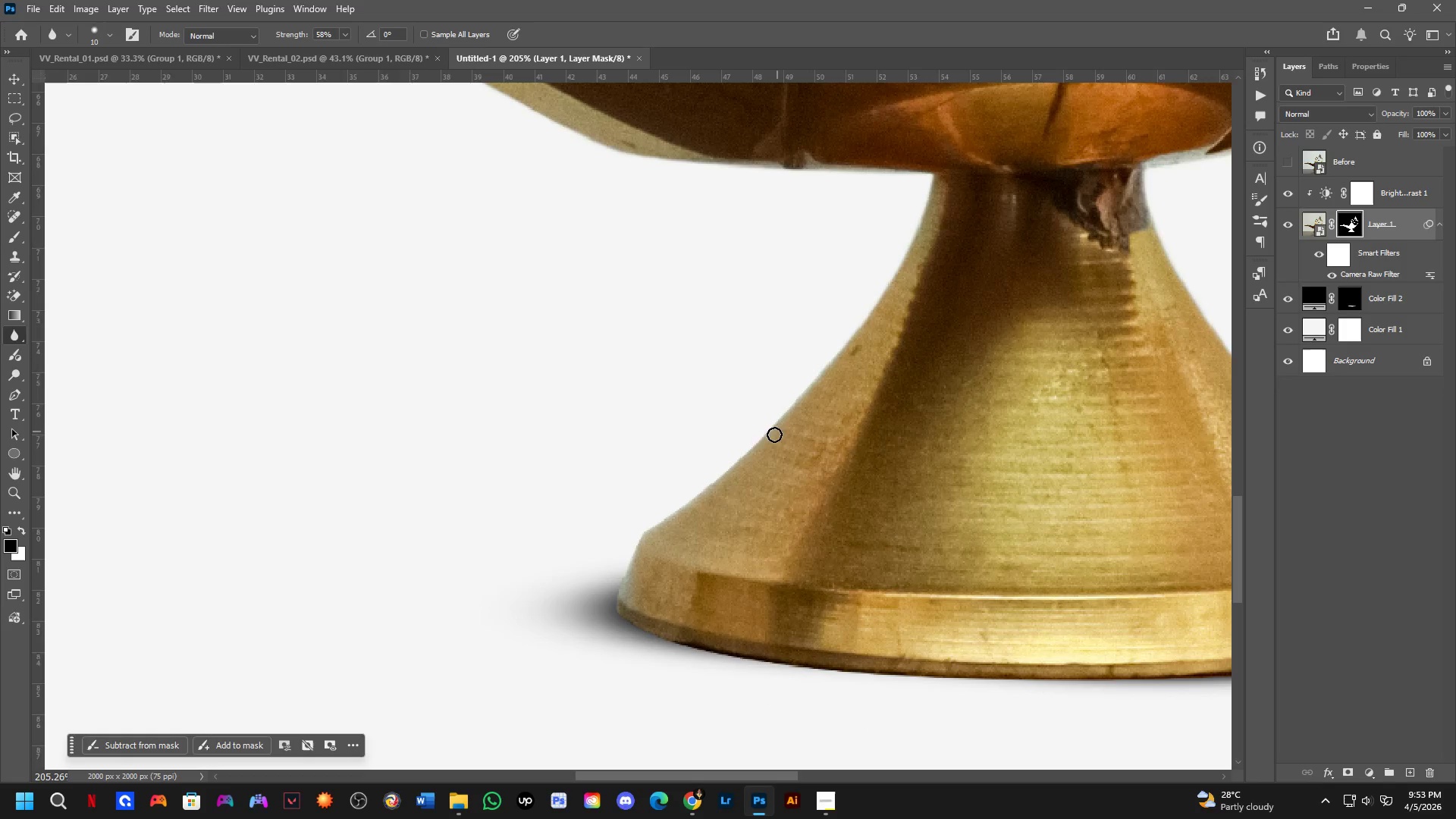 
scroll: coordinate [749, 529], scroll_direction: down, amount: 5.0
 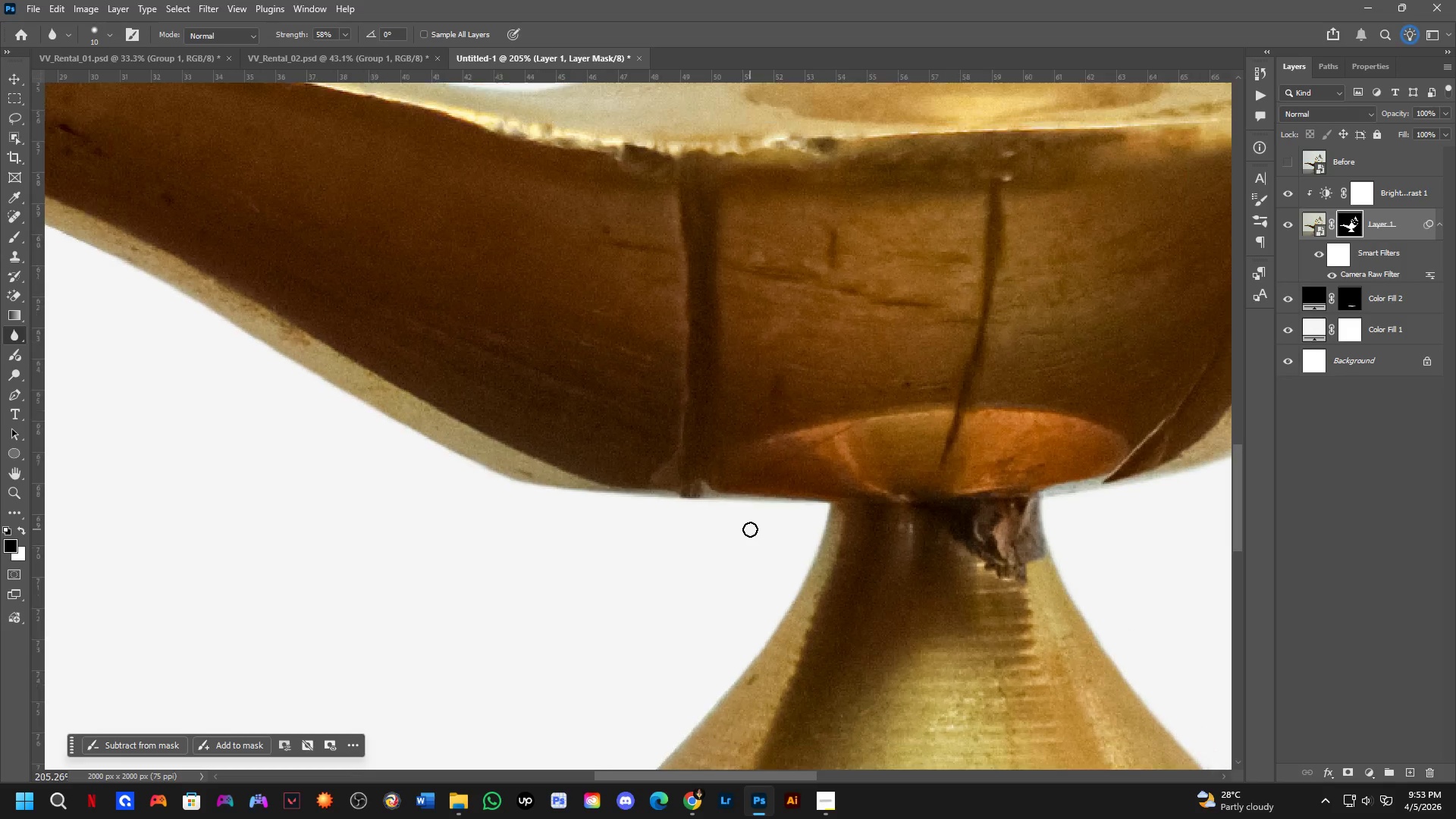 
hold_key(key=ShiftLeft, duration=0.58)
left_click([733, 466])
 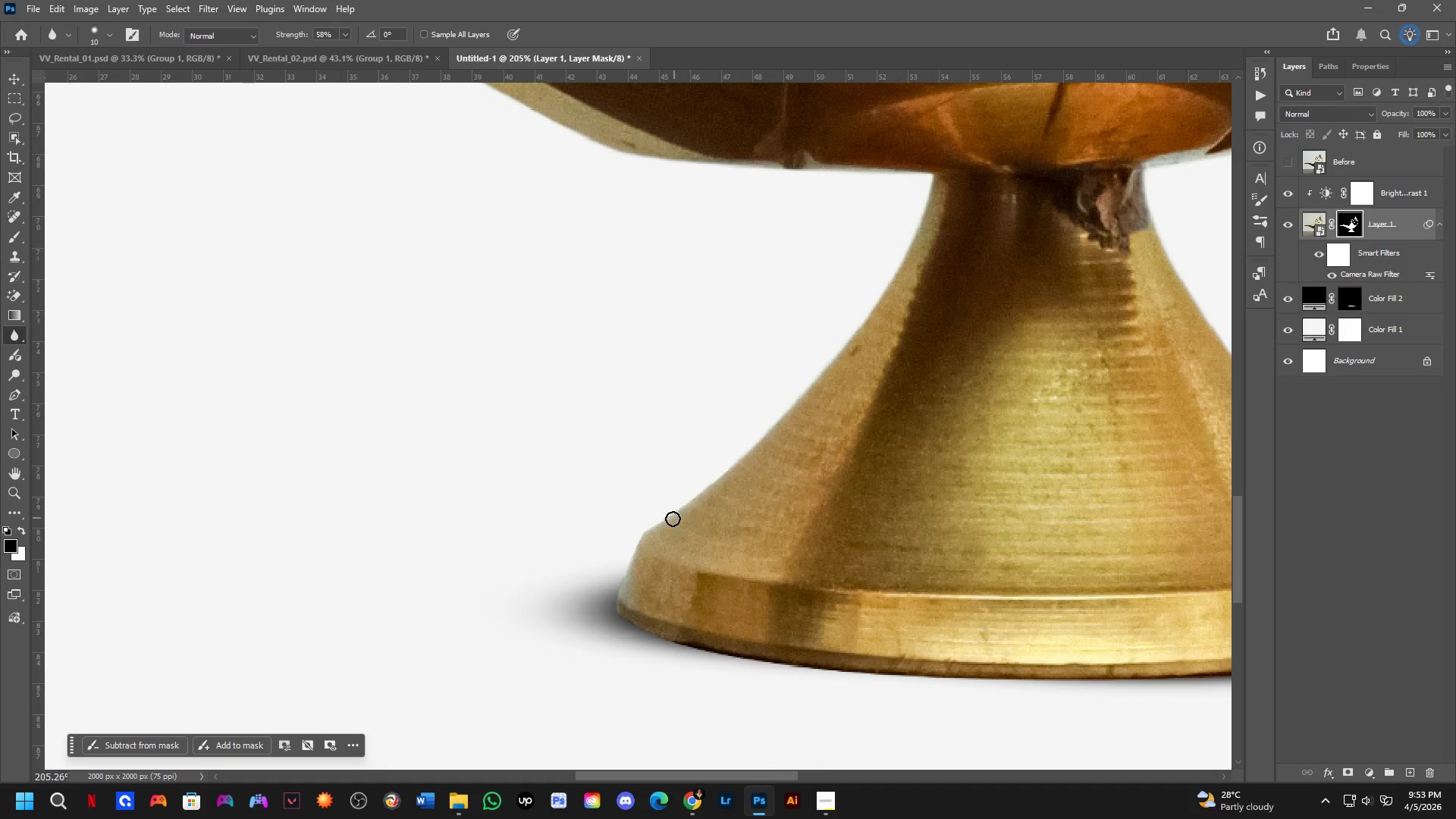 
key(Shift+ShiftLeft)
 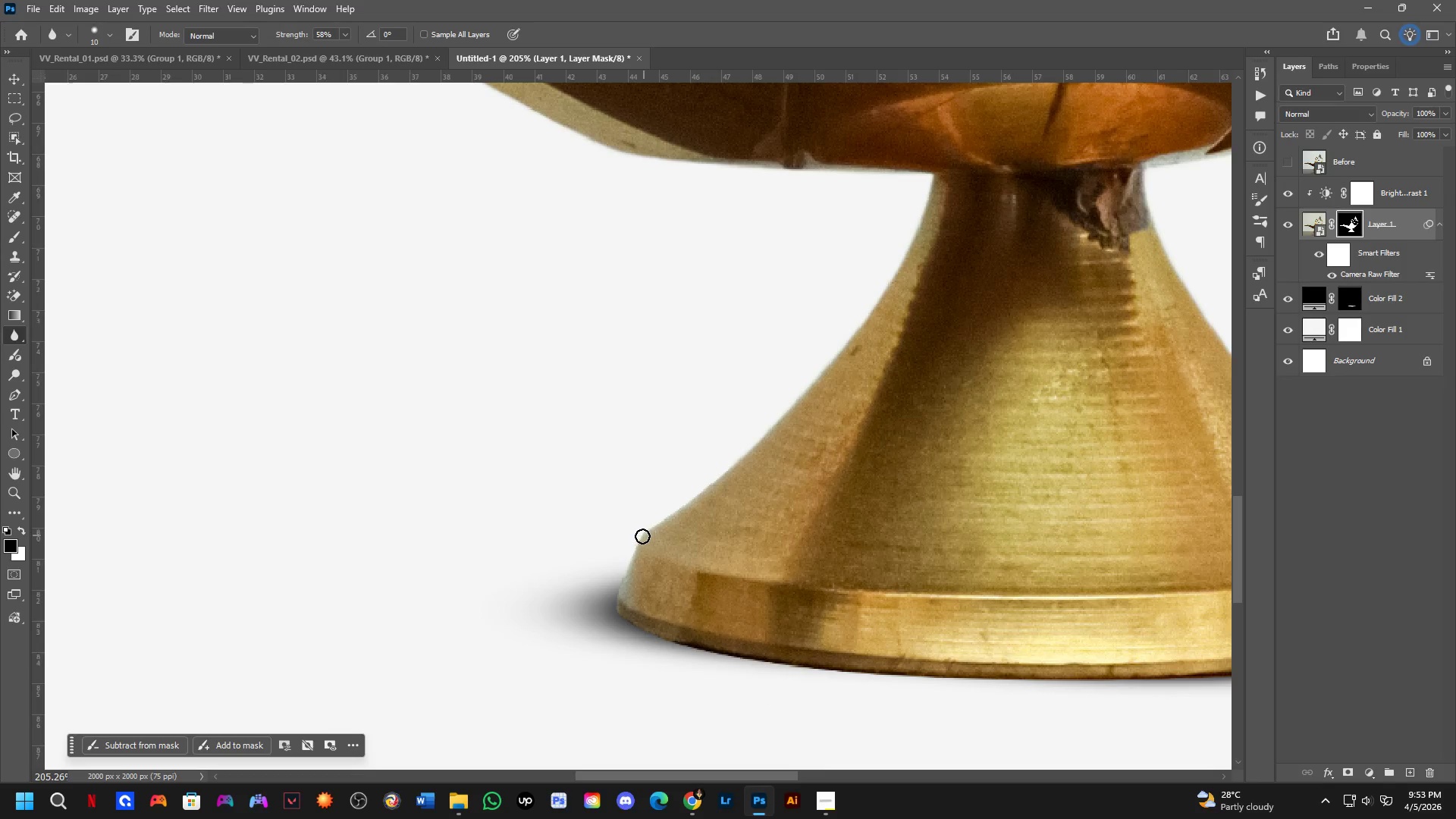 
left_click([642, 537])
 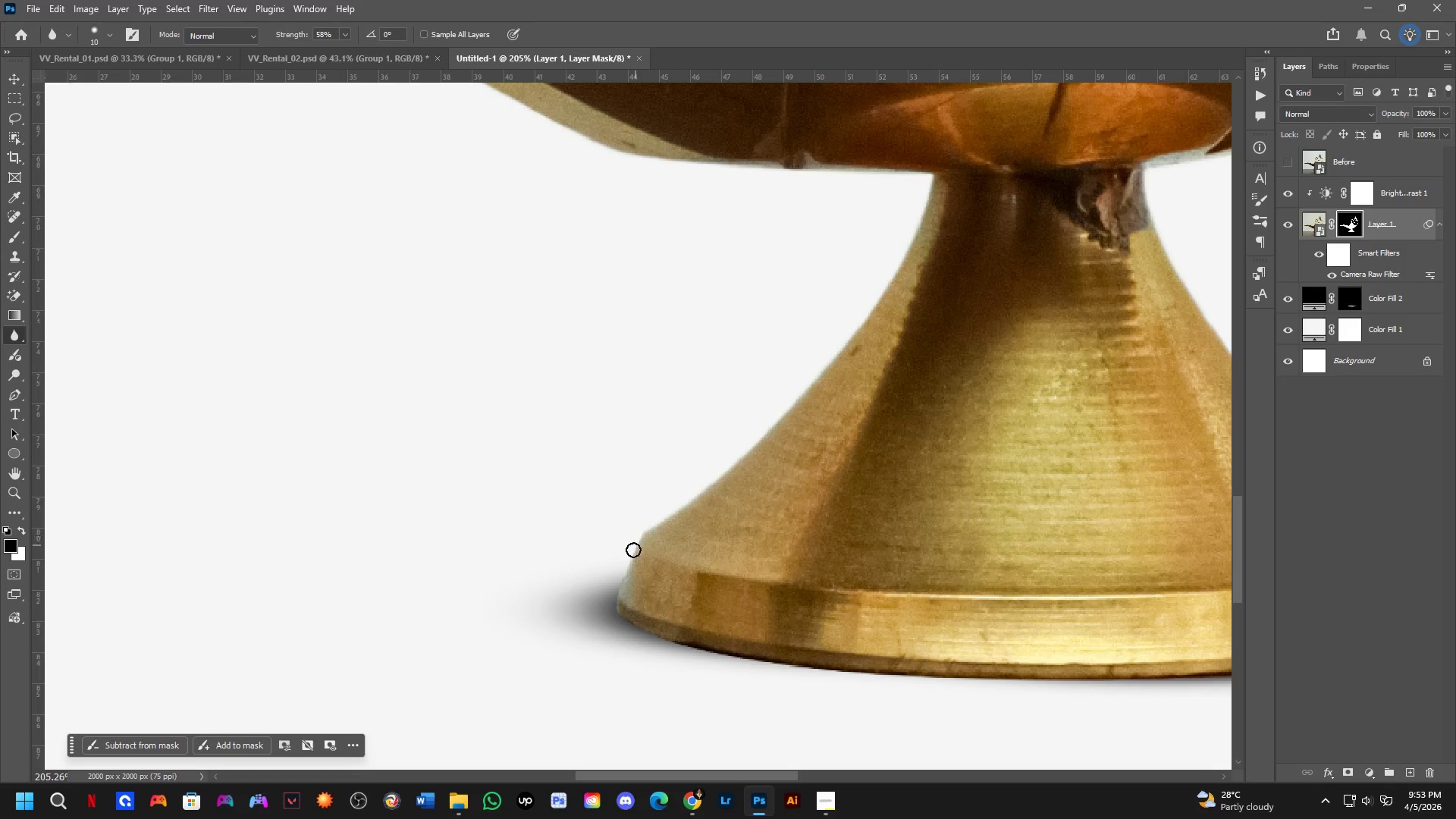 
key(Shift+ShiftLeft)
 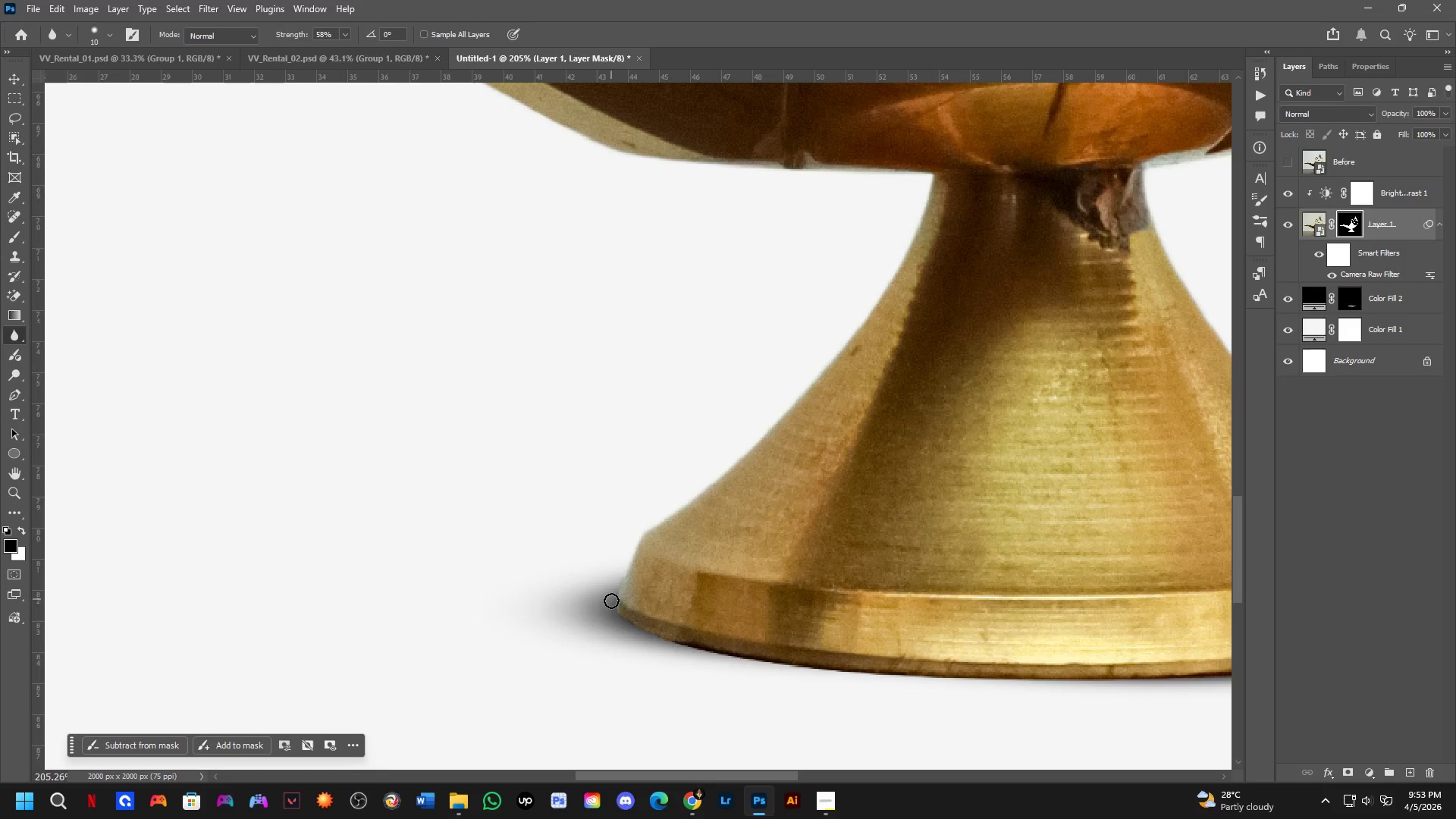 
key(Shift+ShiftLeft)
 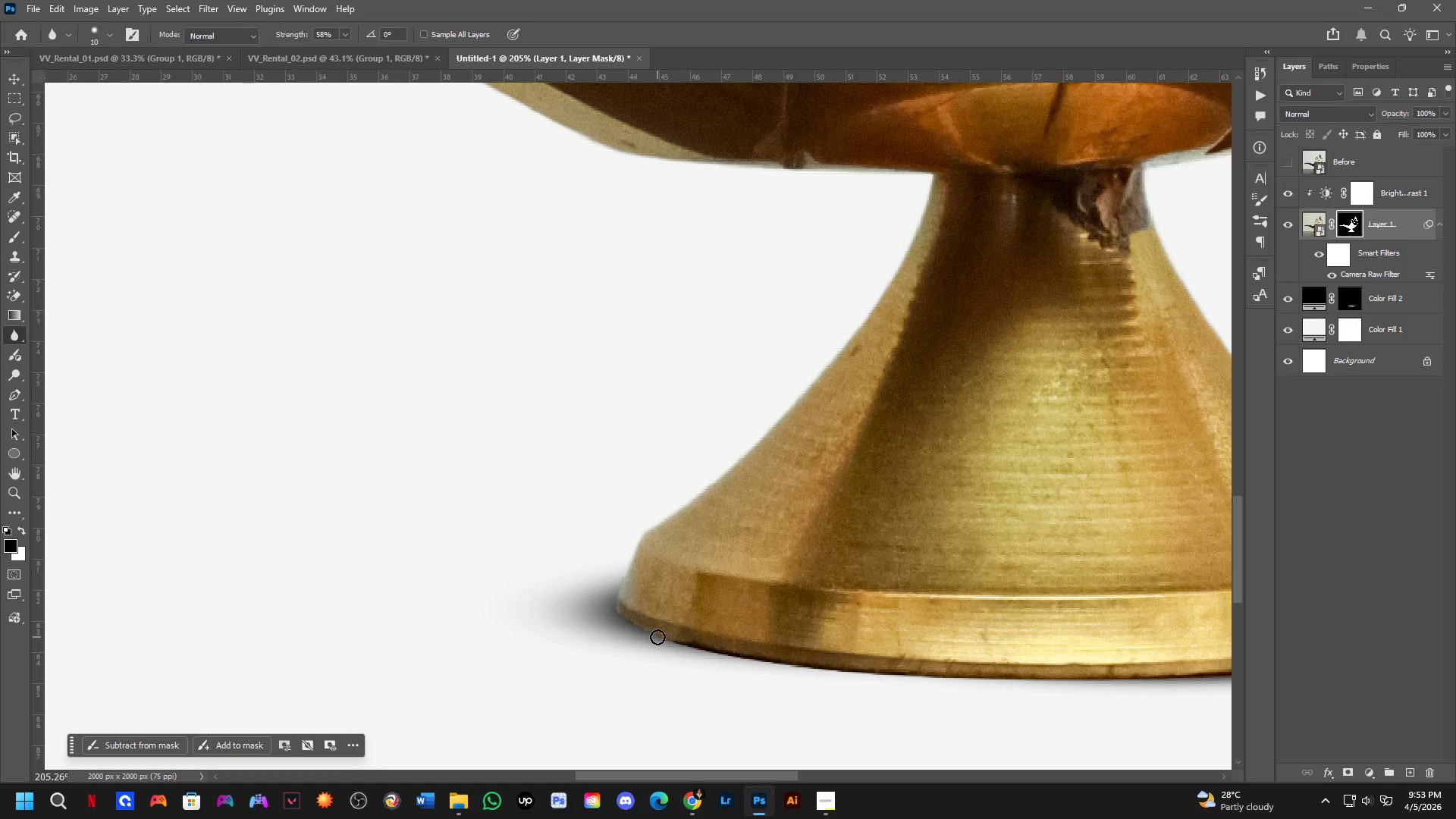 
left_click_drag(start_coordinate=[653, 632], to_coordinate=[669, 652])
 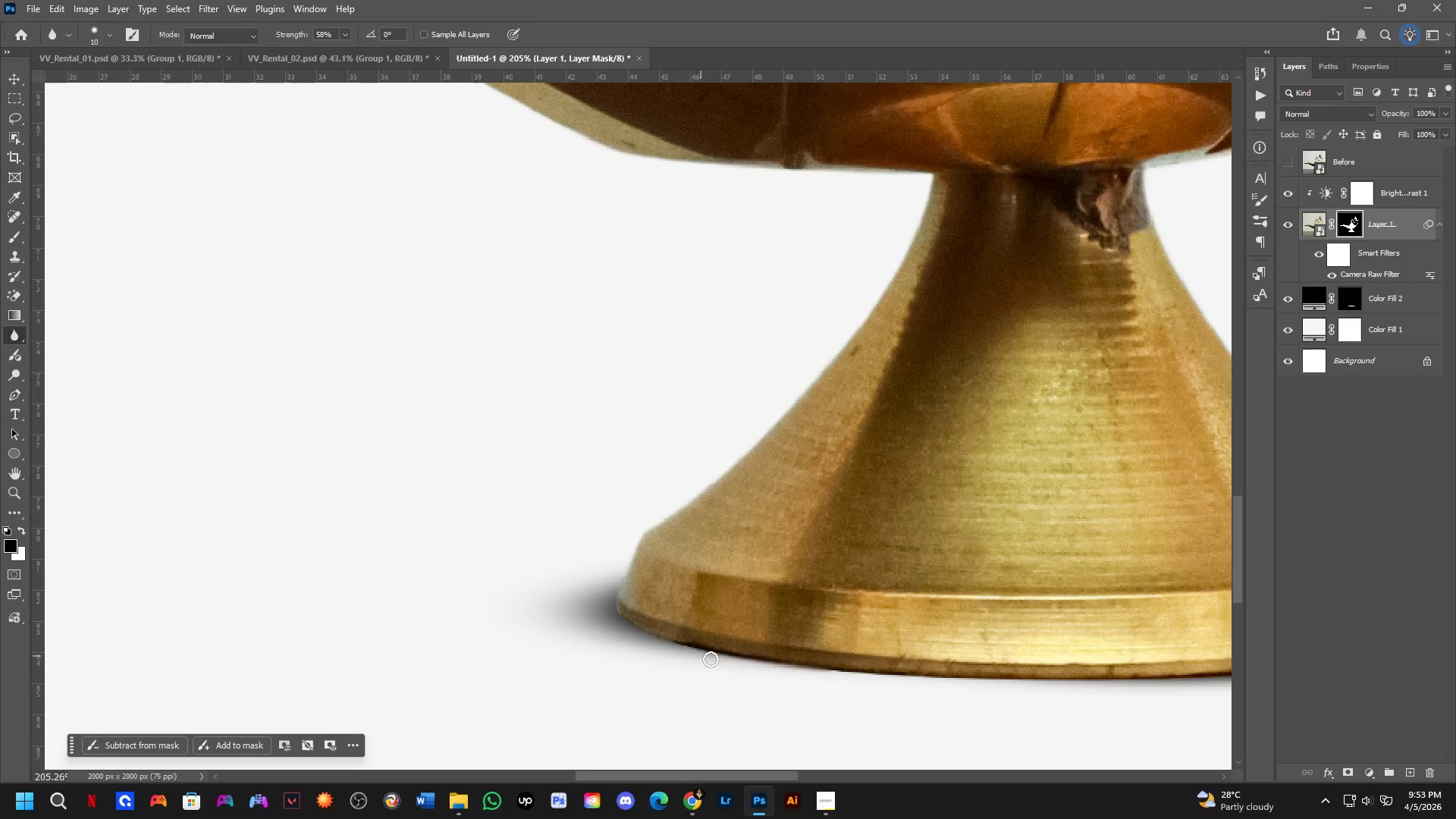 
hold_key(key=Space, duration=0.53)
 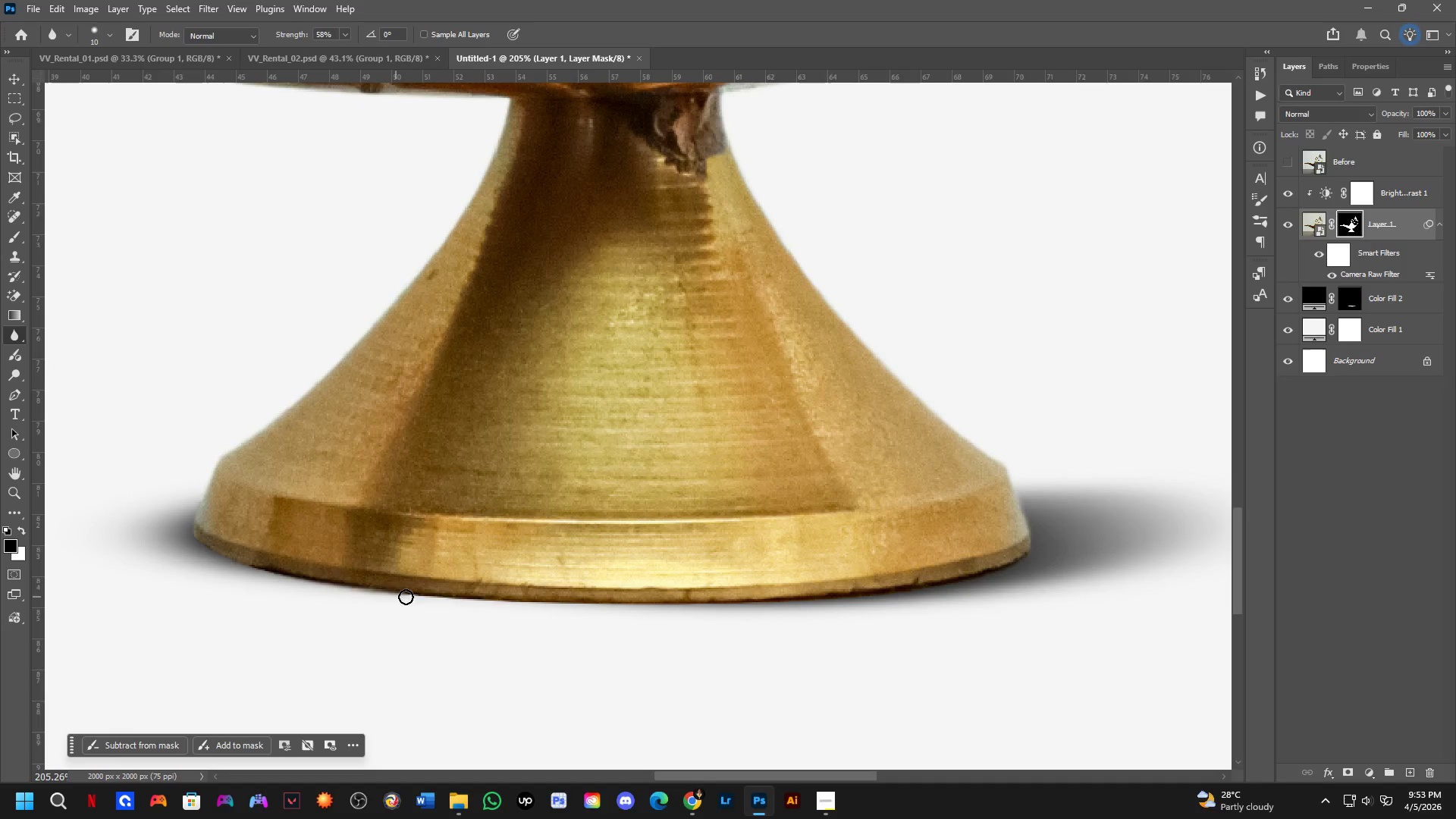 
left_click_drag(start_coordinate=[791, 670], to_coordinate=[368, 595])
 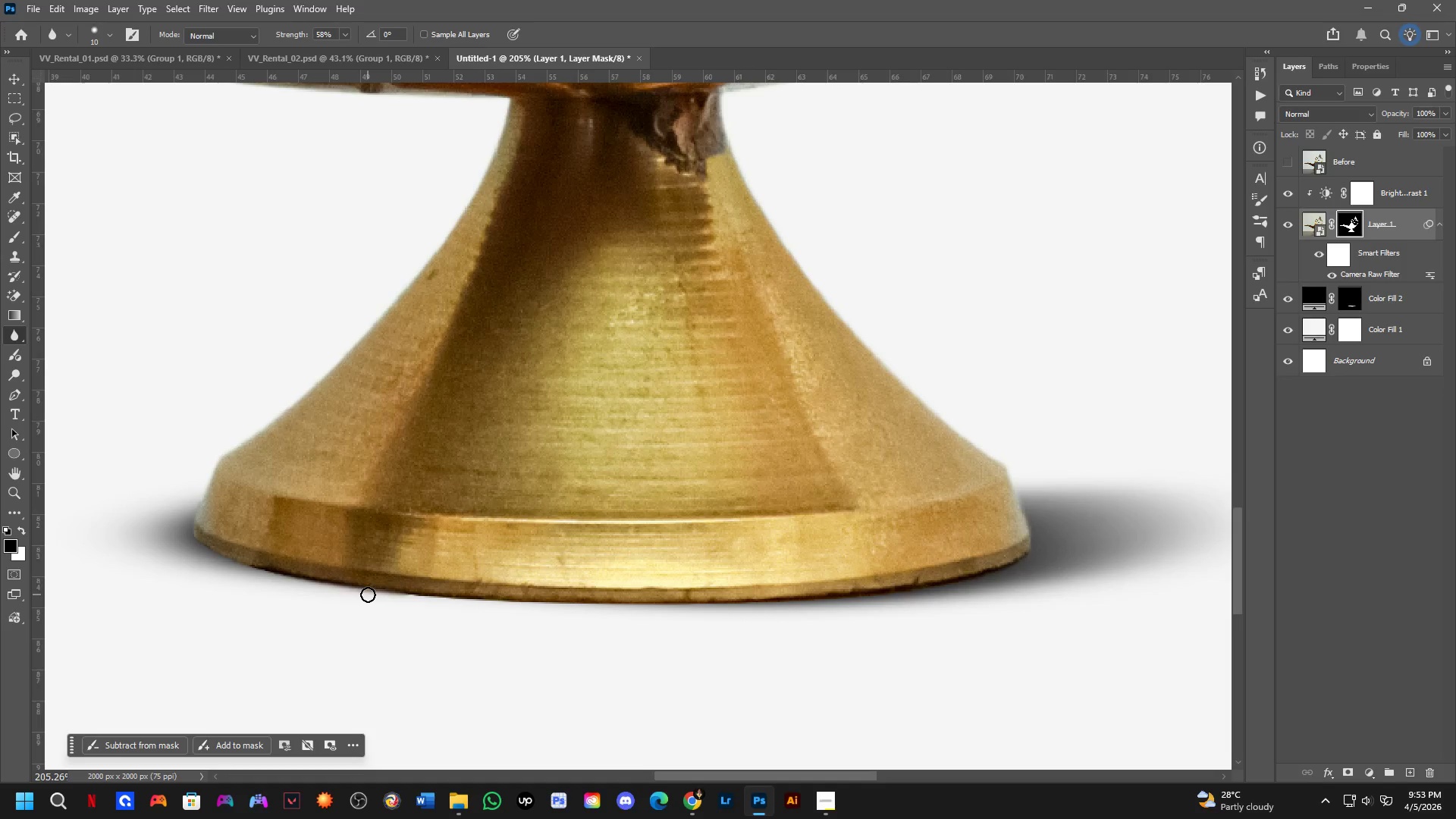 
left_click_drag(start_coordinate=[368, 595], to_coordinate=[796, 595])
 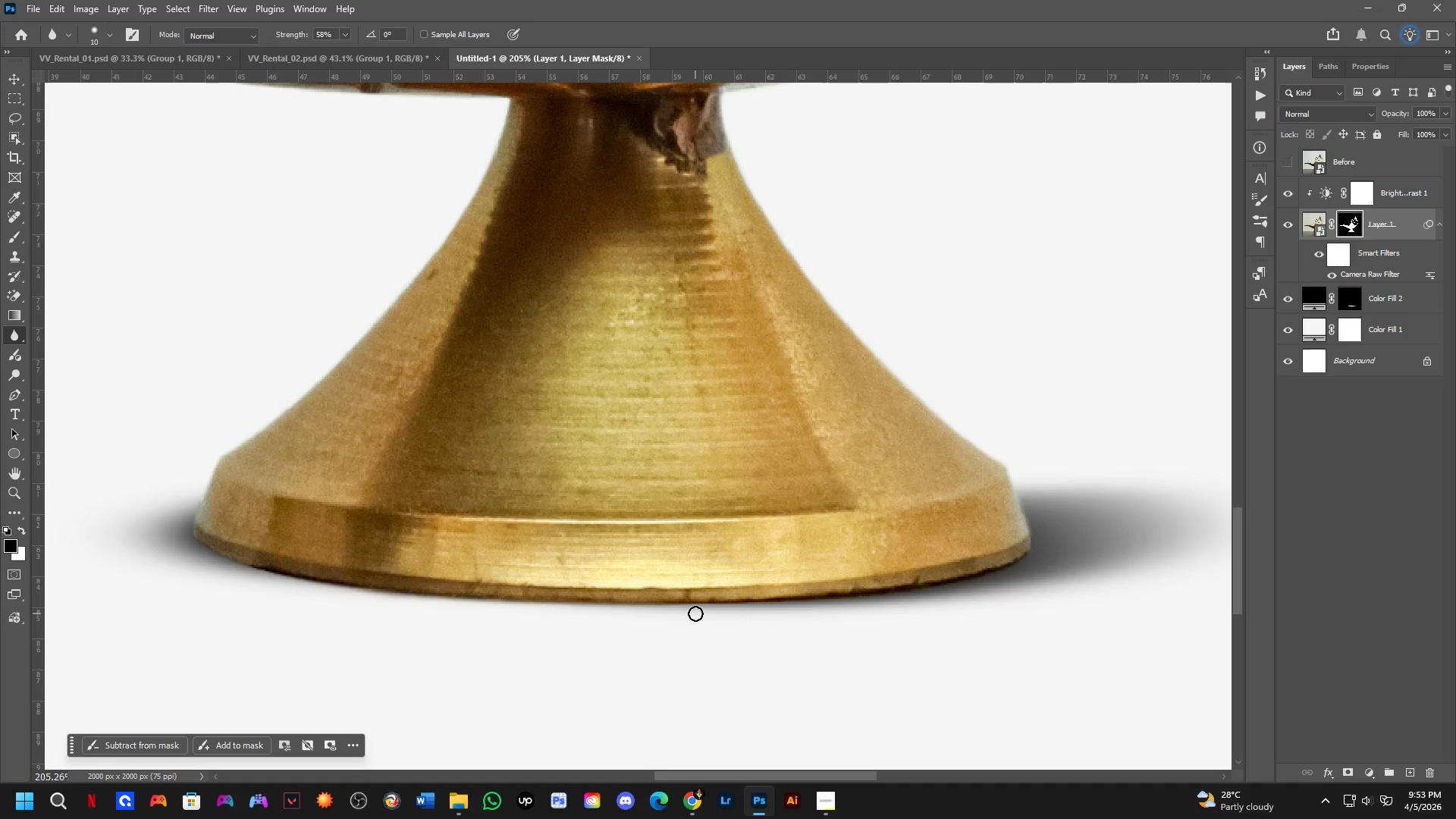 
left_click_drag(start_coordinate=[696, 606], to_coordinate=[1023, 559])
 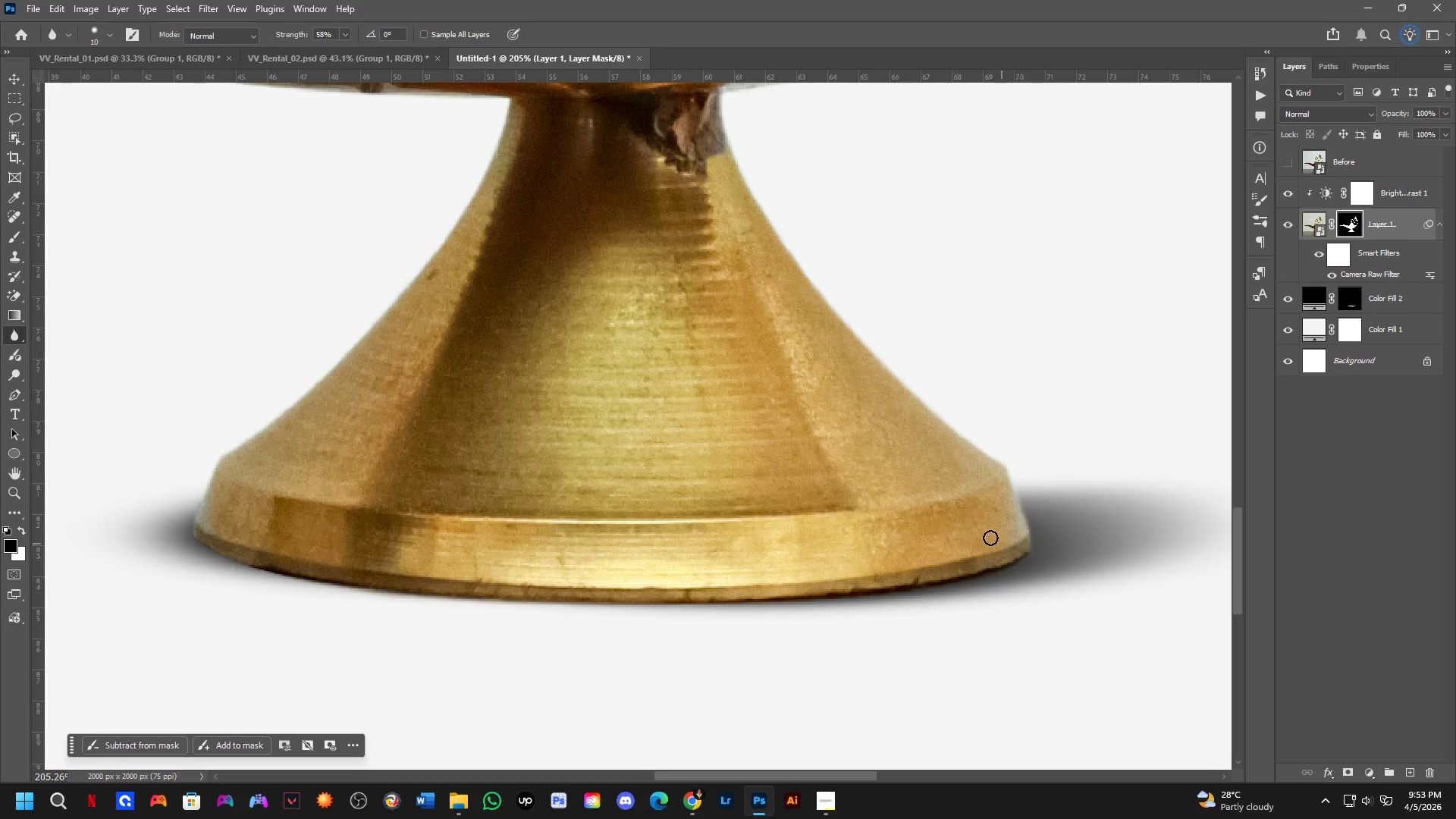 
key(CapsLock)
 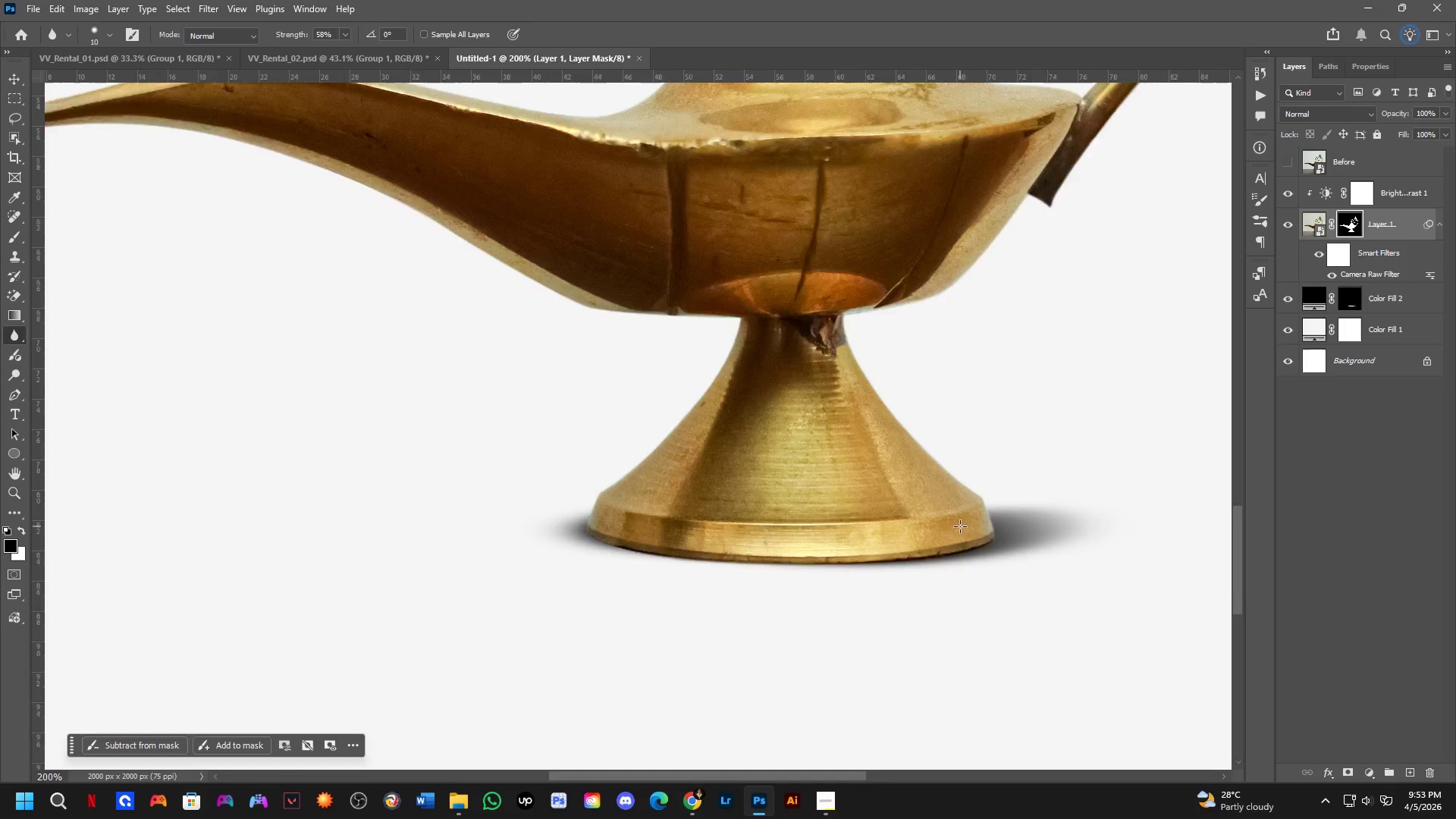 
scroll: coordinate [1019, 498], scroll_direction: up, amount: 15.0
 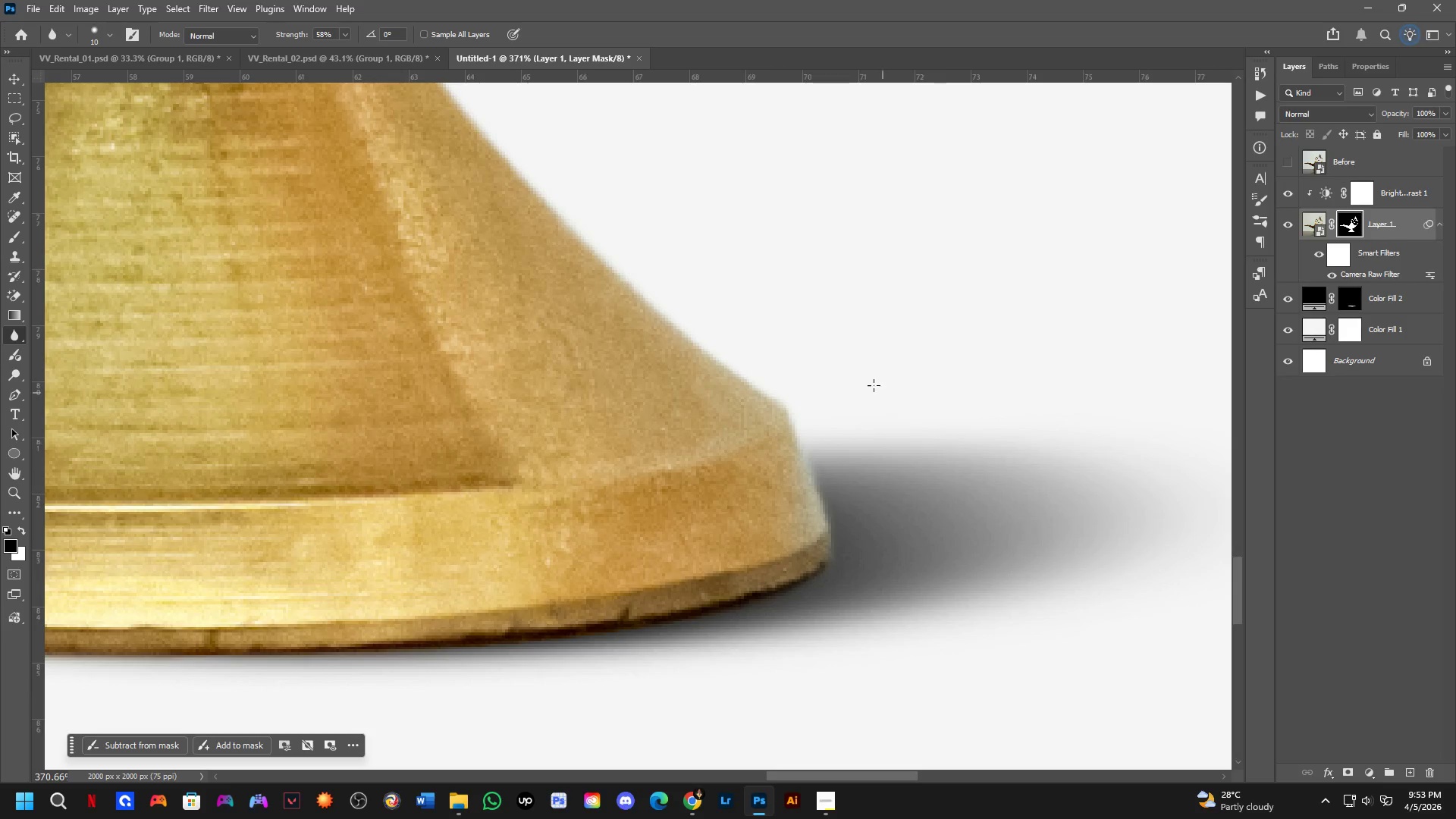 
scroll: coordinate [892, 511], scroll_direction: down, amount: 11.0
 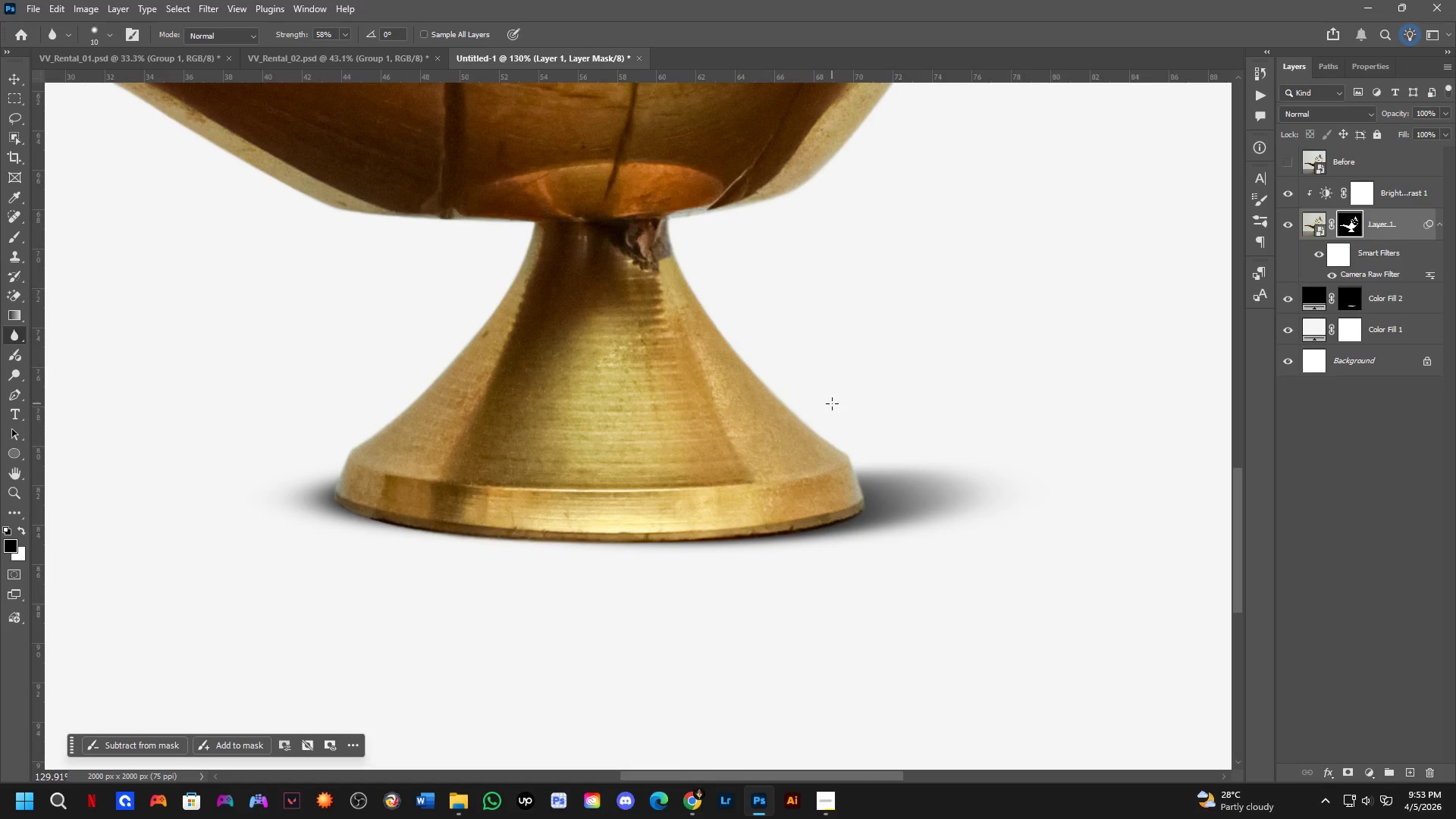 
scroll: coordinate [833, 418], scroll_direction: up, amount: 6.0
 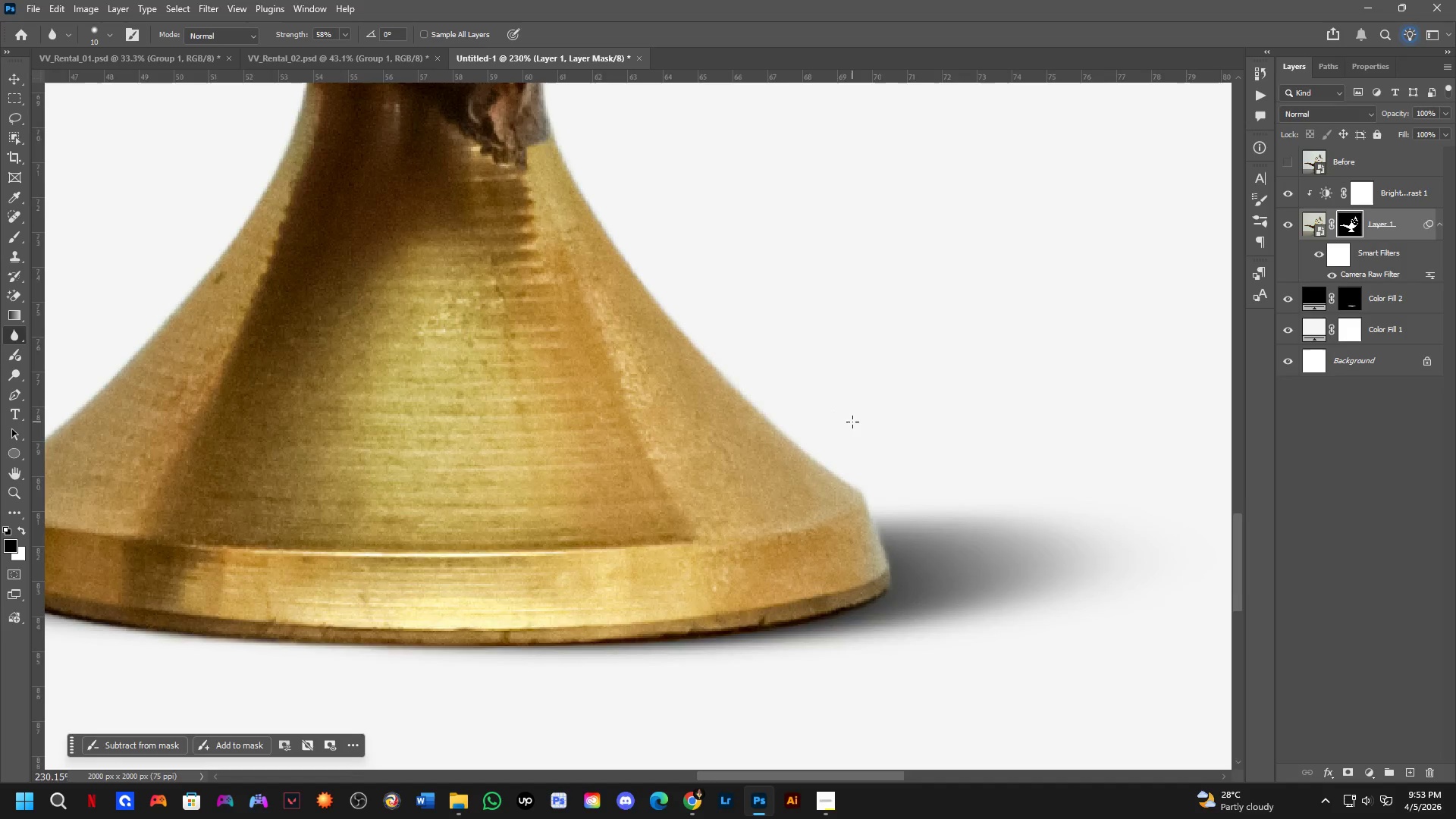 
scroll: coordinate [869, 435], scroll_direction: down, amount: 11.0
 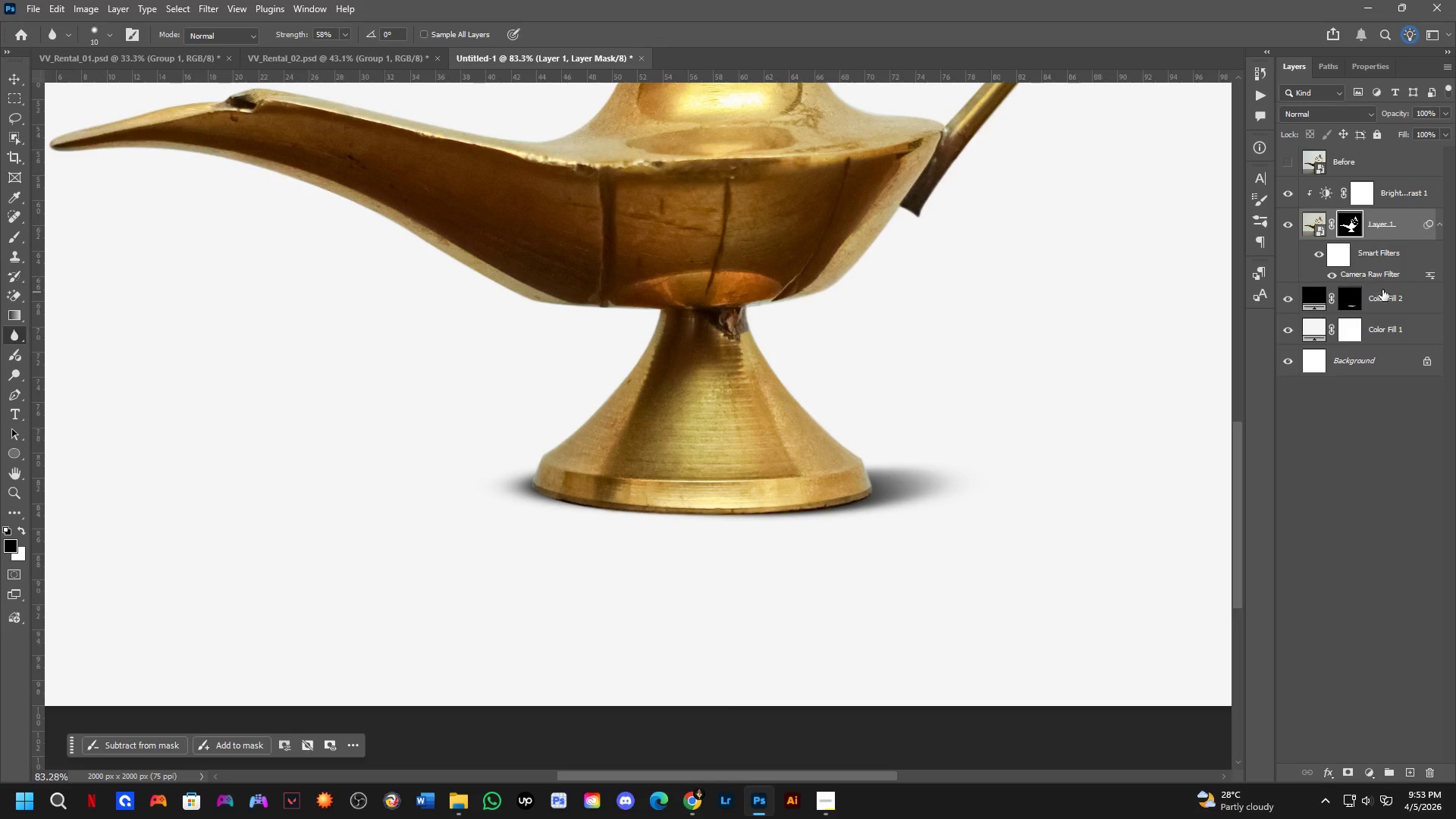 
left_click([1385, 293])
 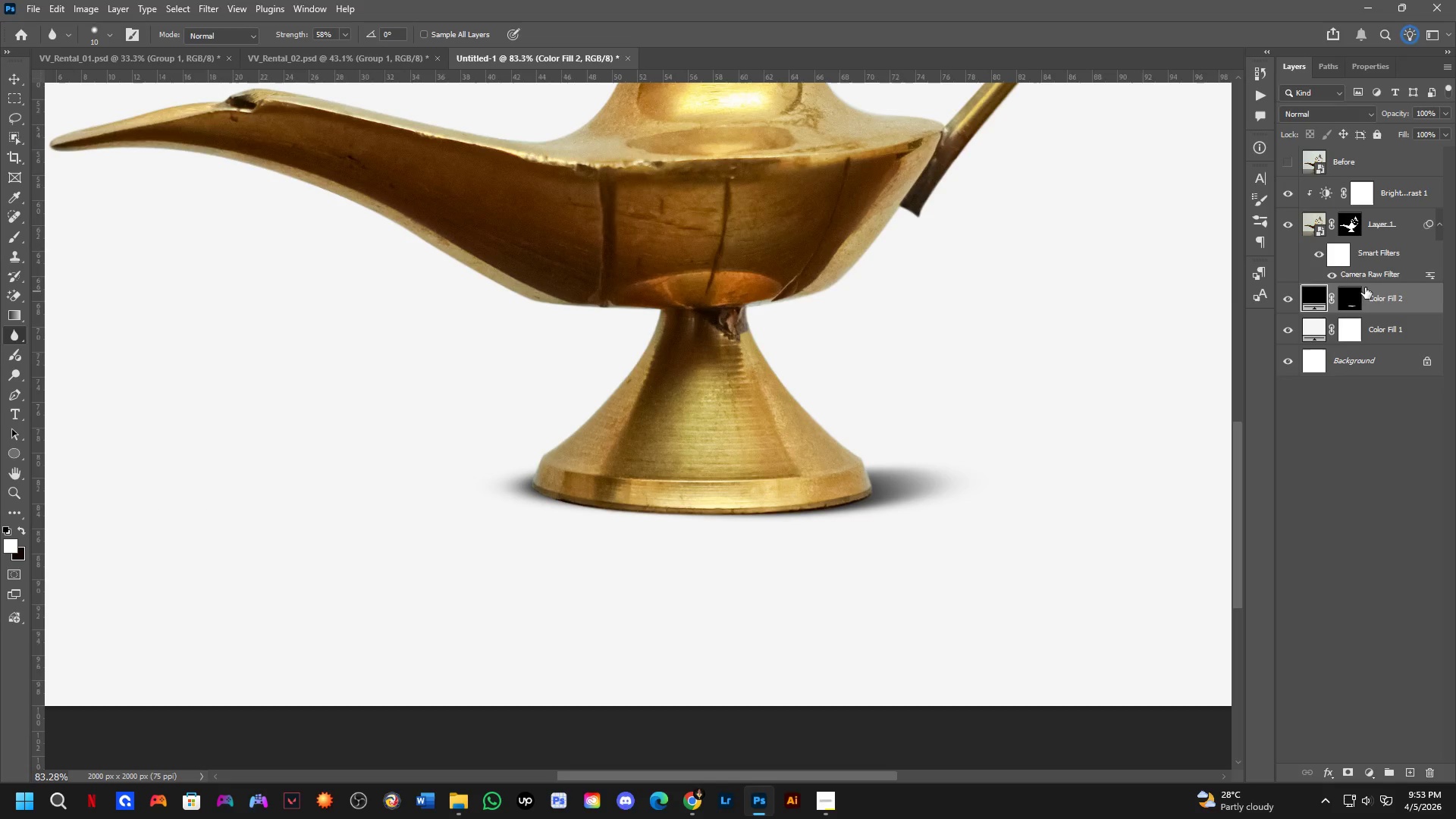 
key(Control+T)
 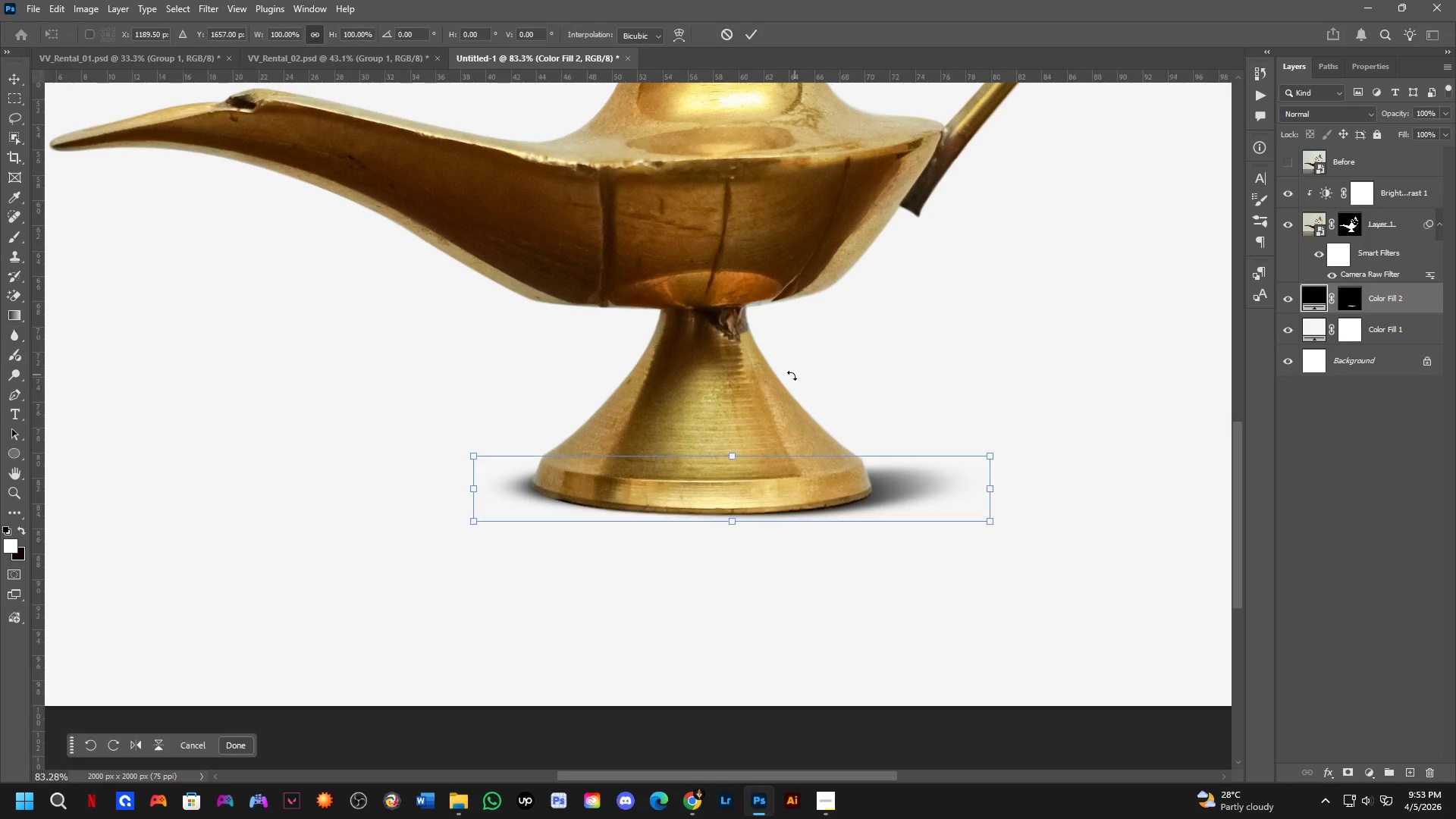 
hold_key(key=ShiftLeft, duration=1.59)
left_click_drag(start_coordinate=[748, 425], to_coordinate=[749, 443])
 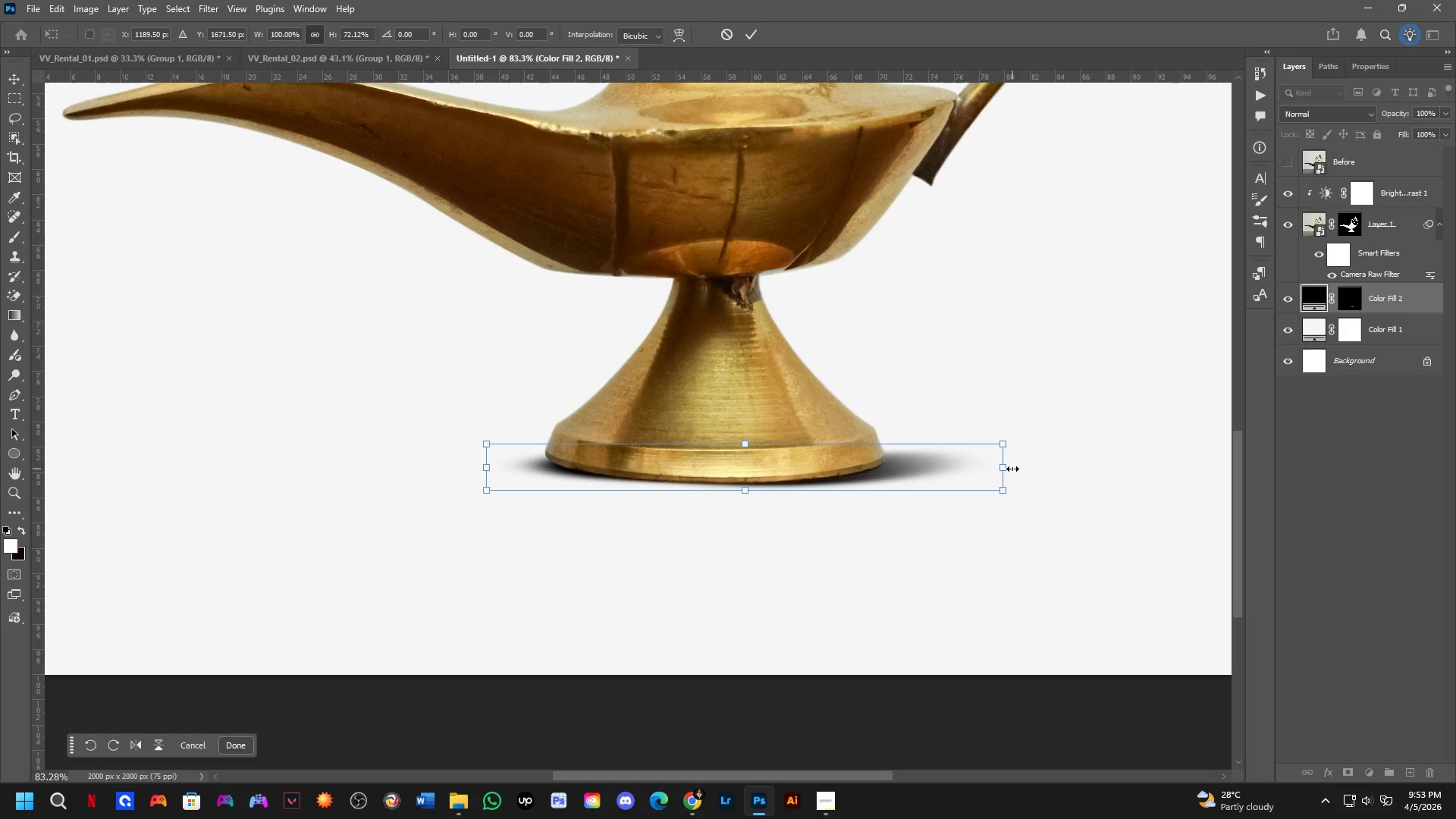 
scroll: coordinate [758, 428], scroll_direction: none, amount: 0.0
 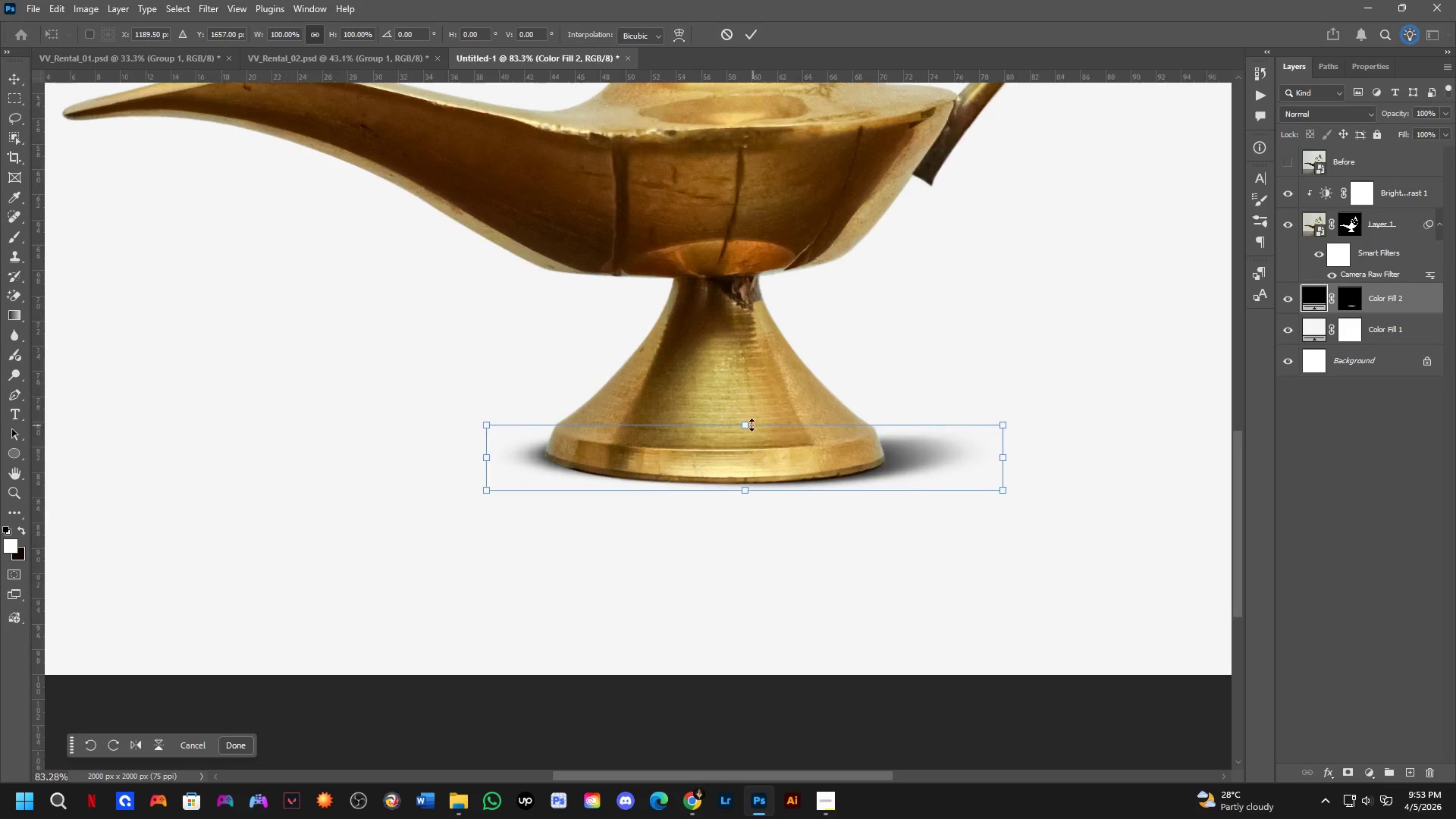 
hold_key(key=ControlLeft, duration=2.67)
left_click_drag(start_coordinate=[1006, 471], to_coordinate=[1060, 464])
 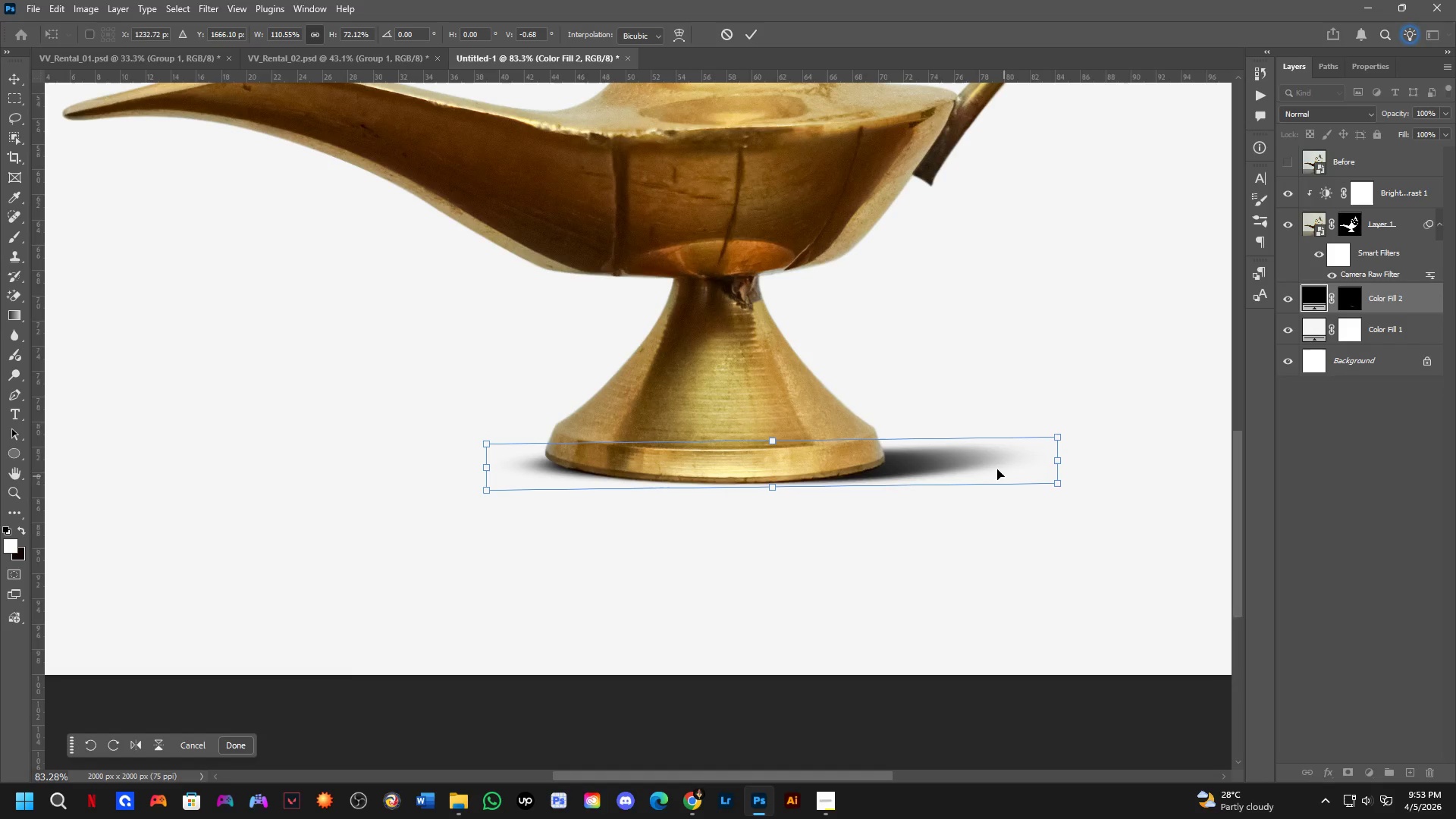 
key(NumpadEnter)
 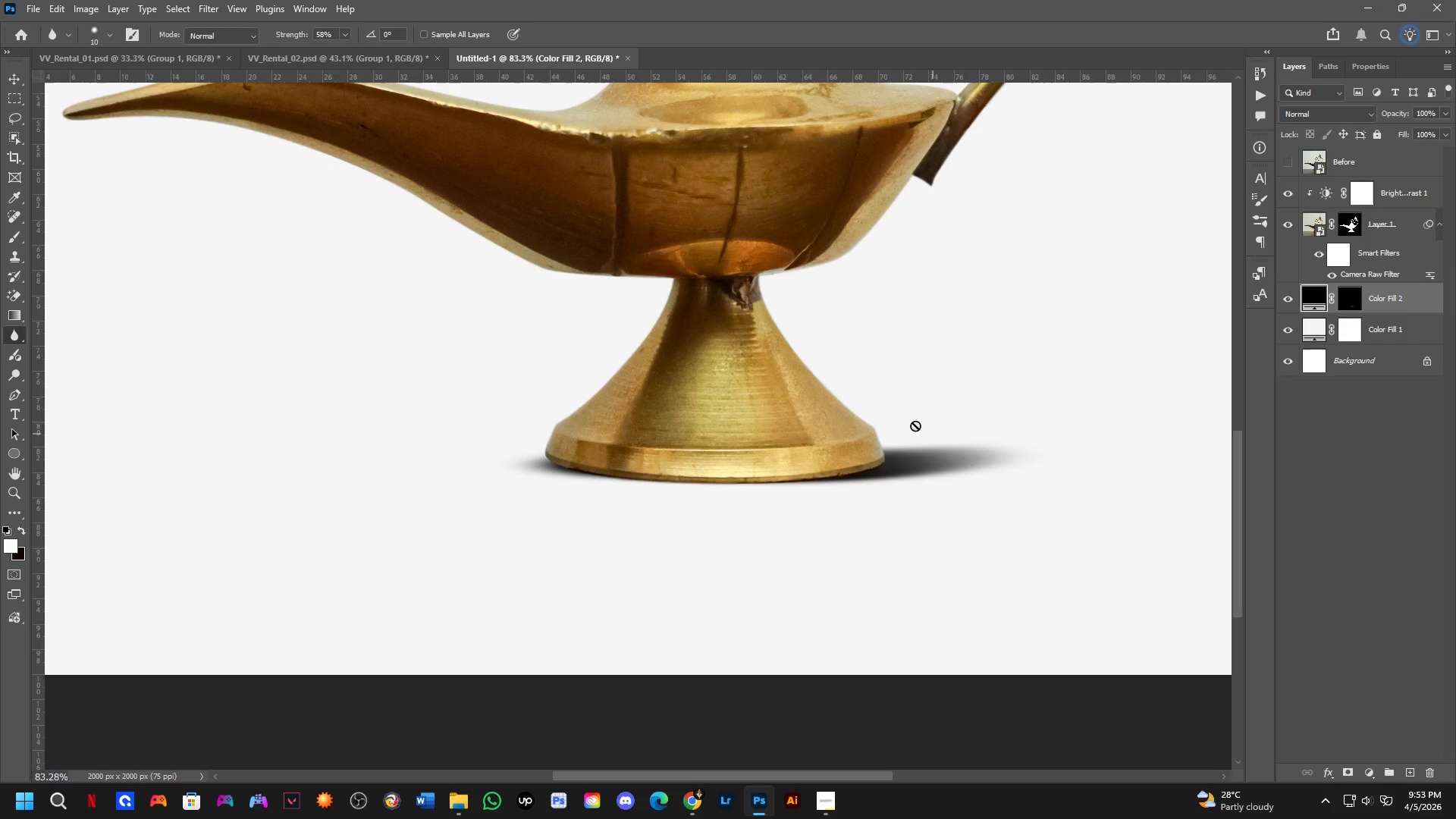 
hold_key(key=Space, duration=0.53)
 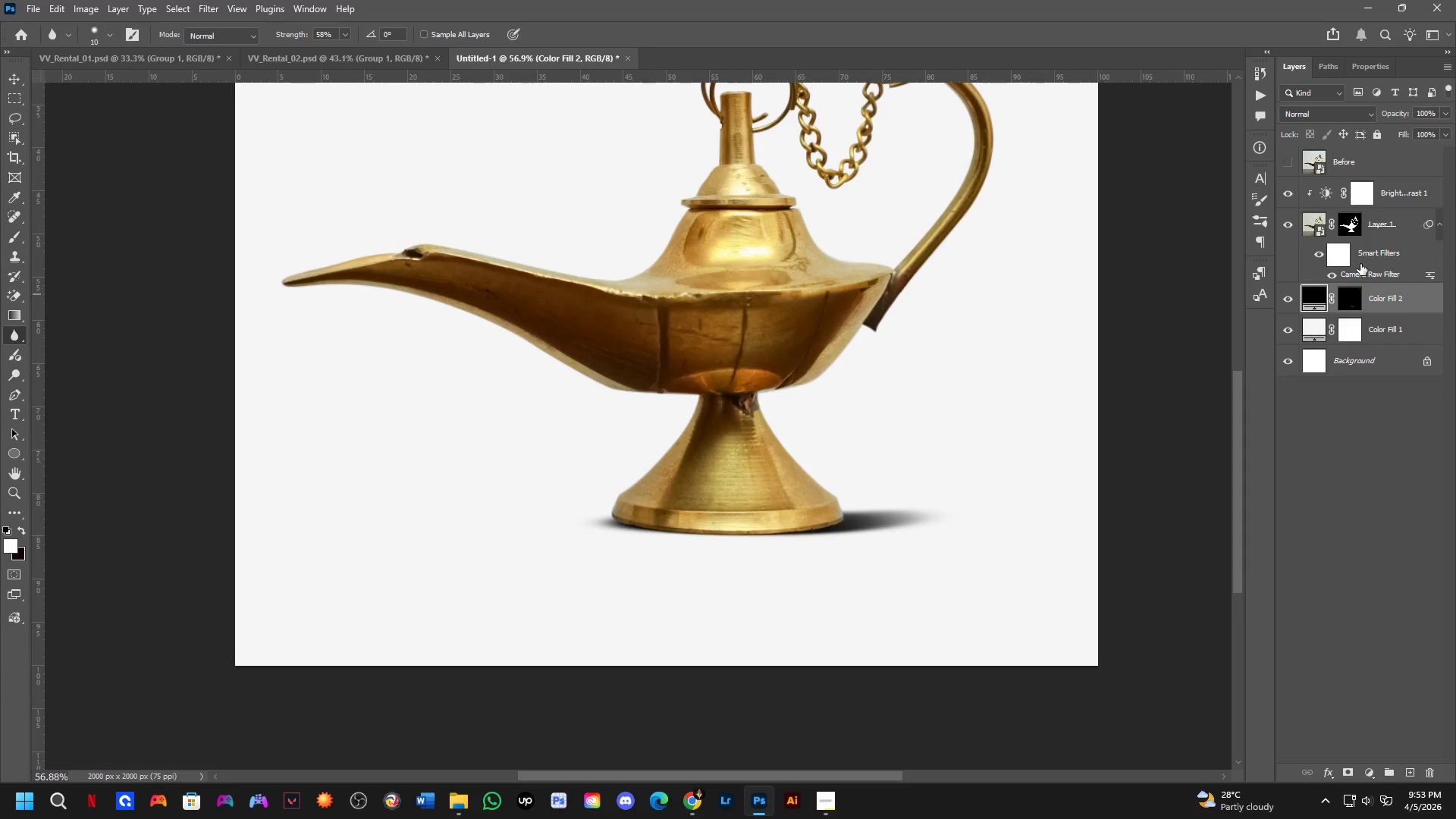 
left_click_drag(start_coordinate=[949, 360], to_coordinate=[932, 399])
 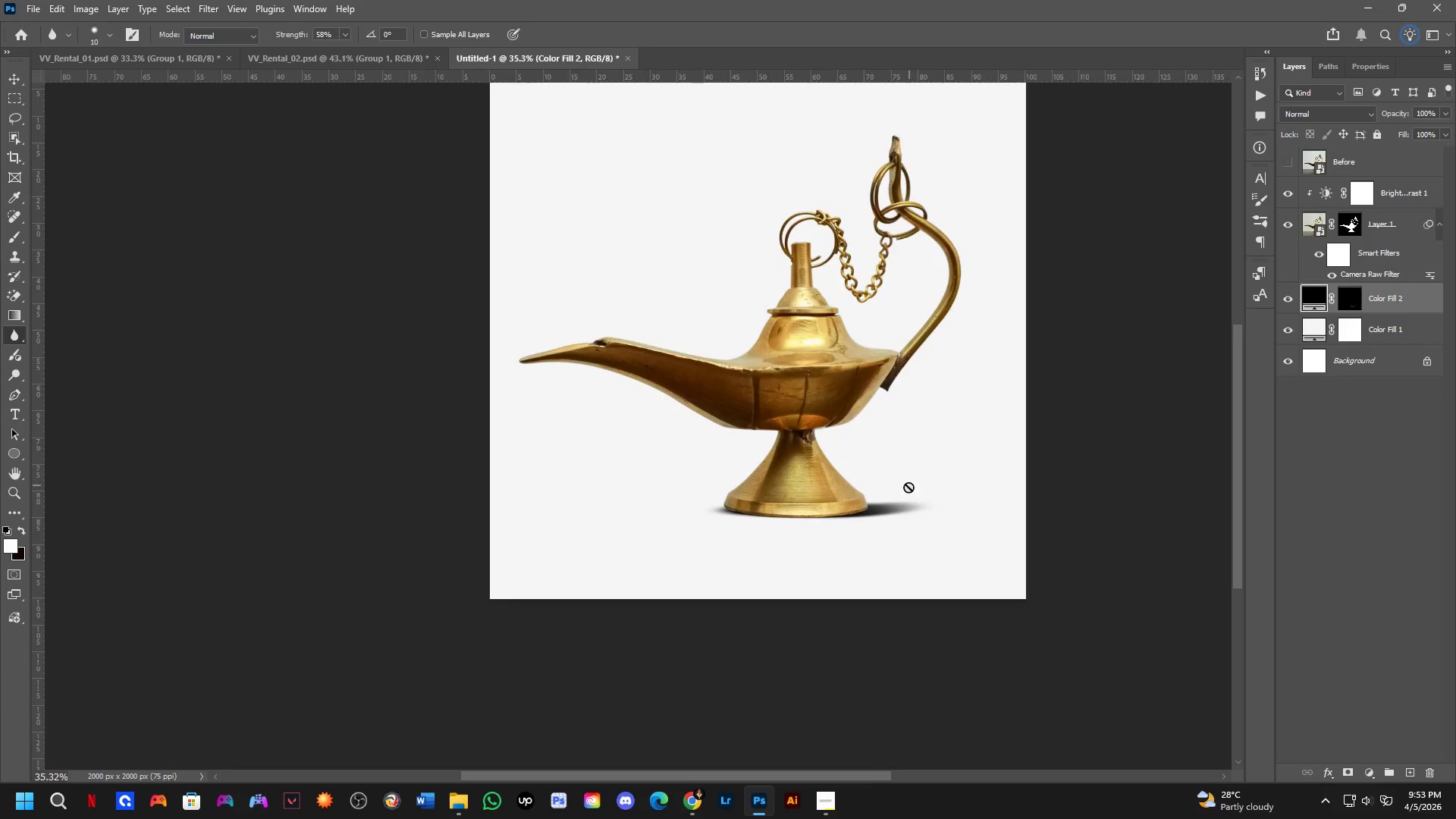 
scroll: coordinate [889, 494], scroll_direction: down, amount: 9.0
 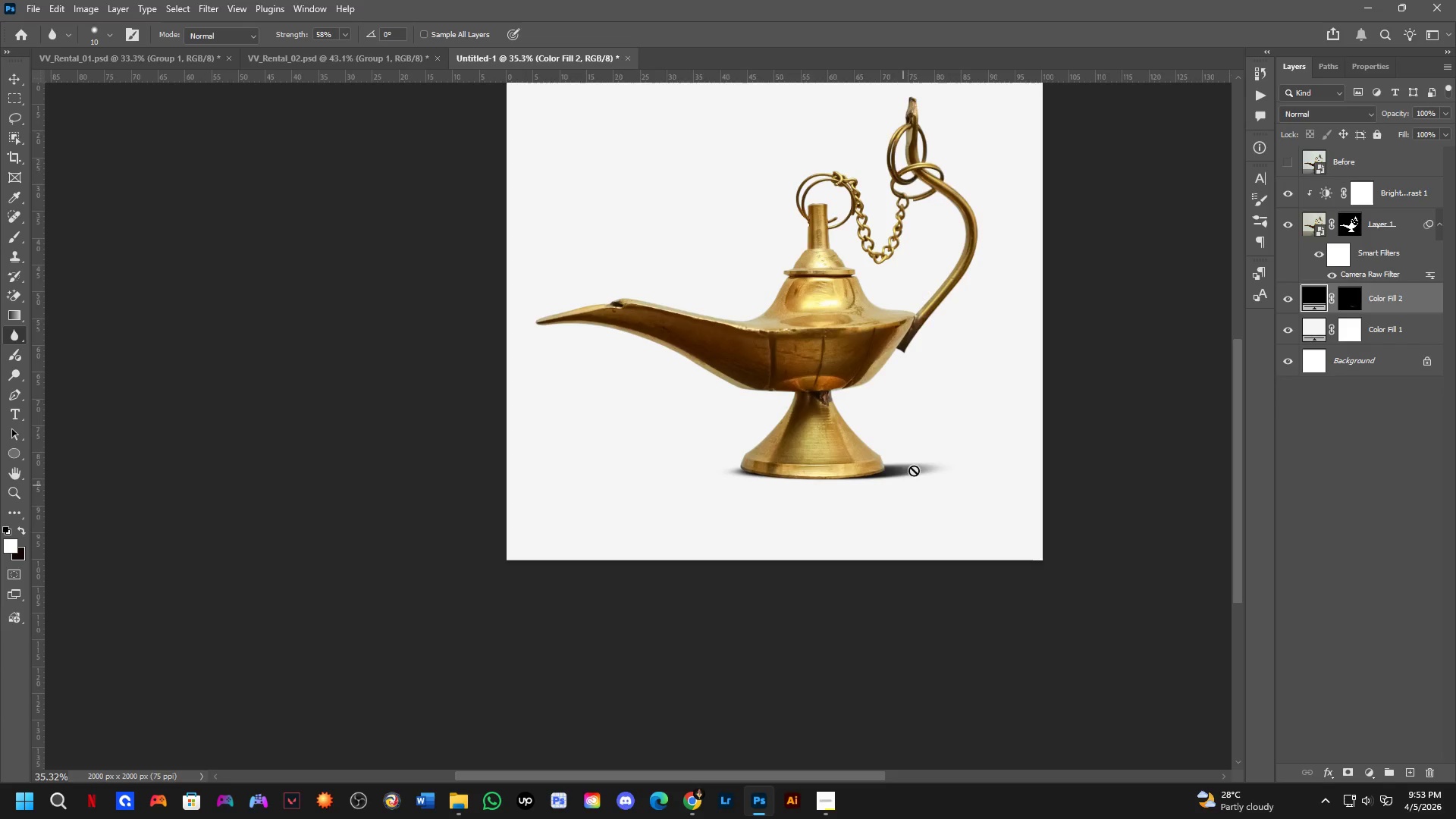 
scroll: coordinate [697, 505], scroll_direction: up, amount: 8.0
 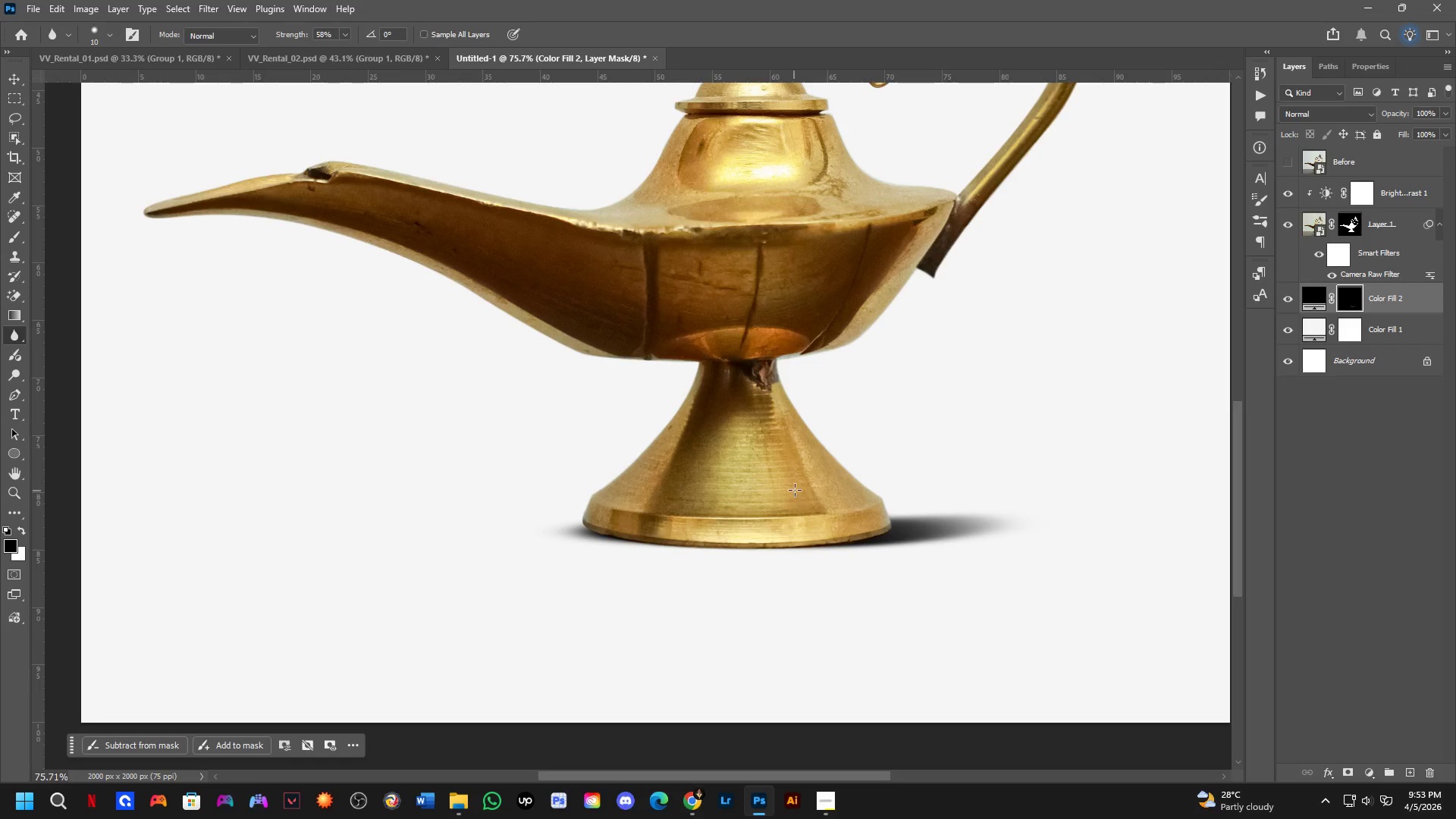 
key(B)
 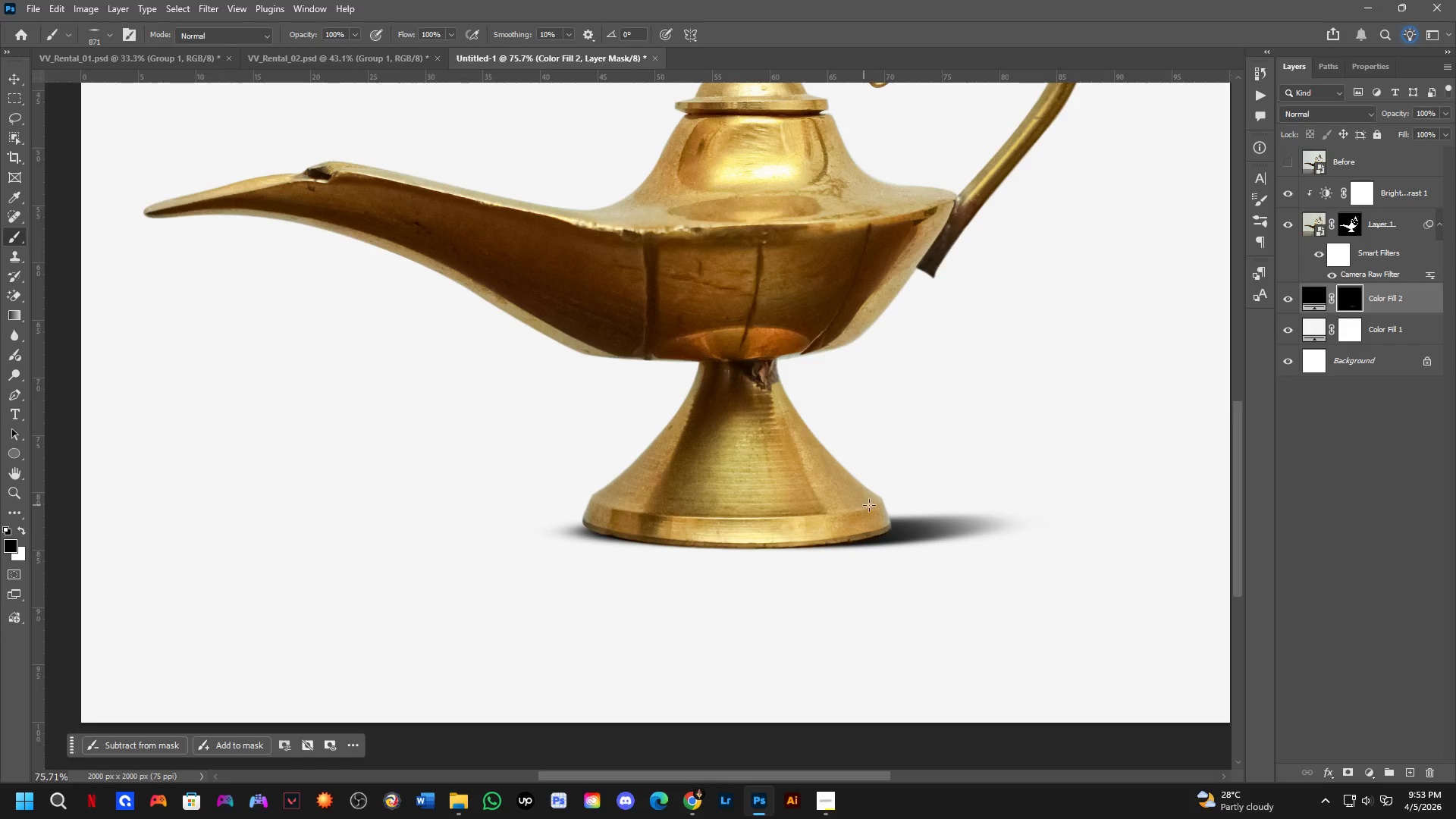 
key(Alt+AltLeft)
 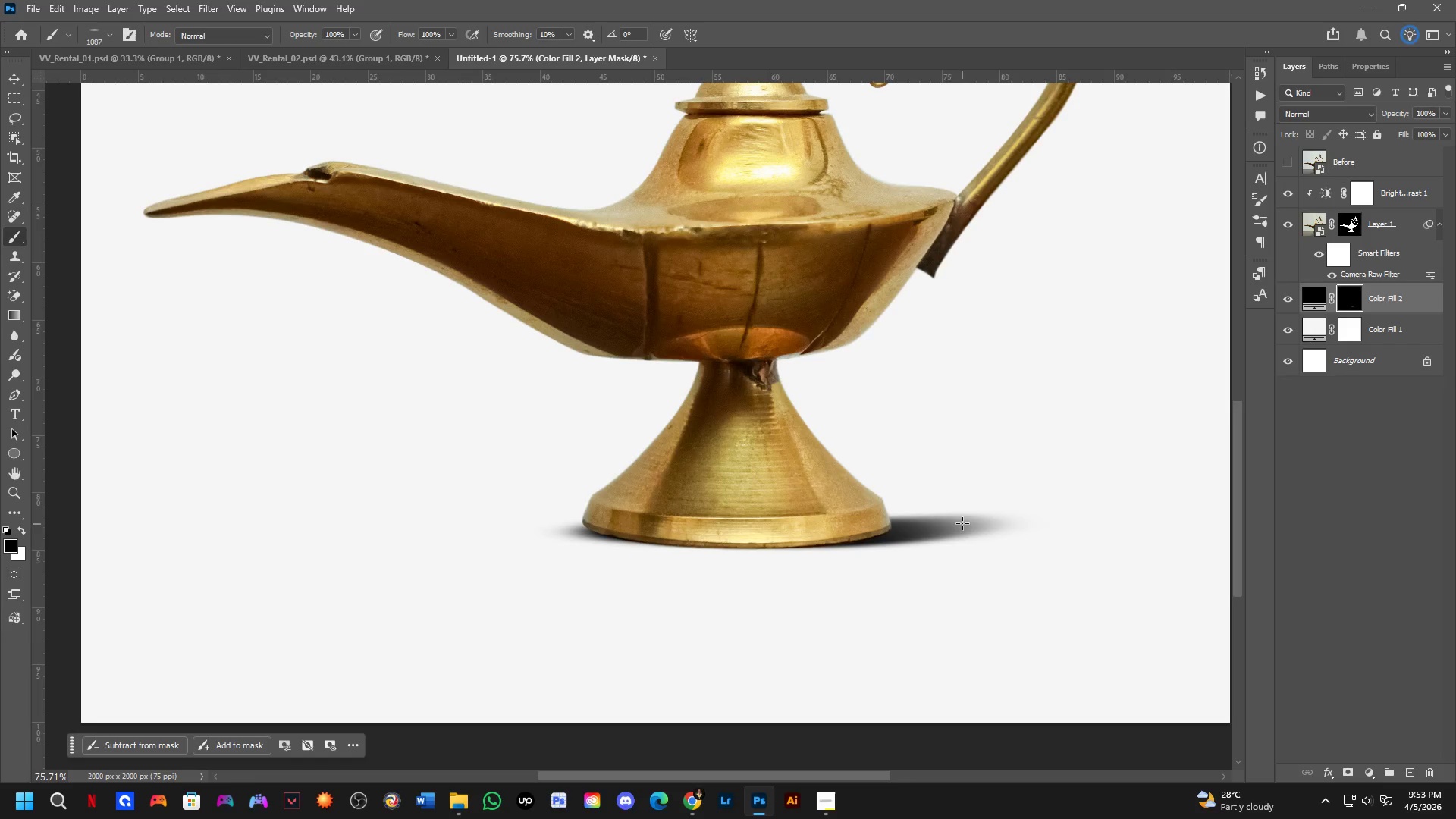 
key(CapsLock)
 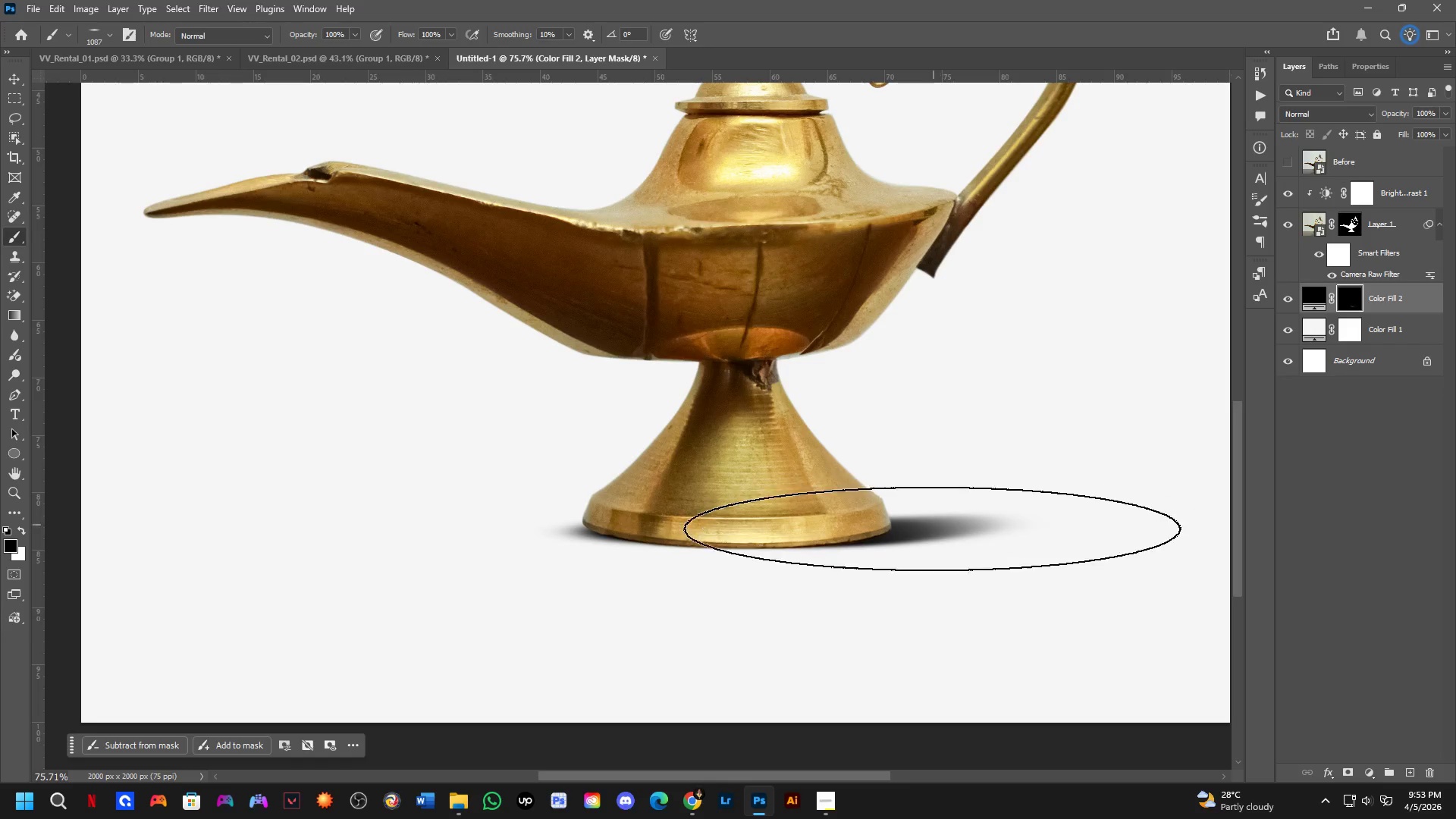 
key(Alt+AltLeft)
 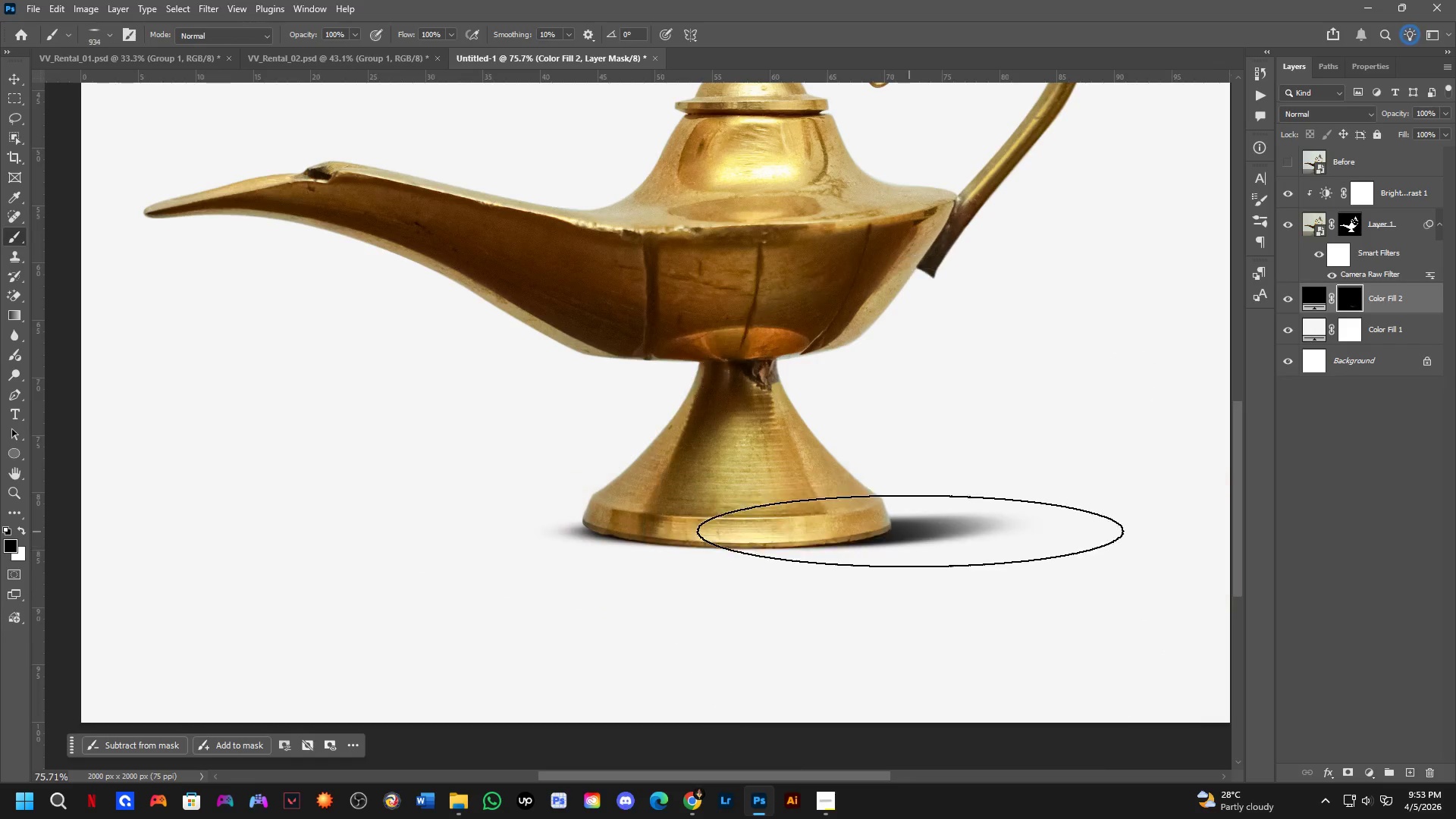 
left_click_drag(start_coordinate=[915, 519], to_coordinate=[654, 546])
 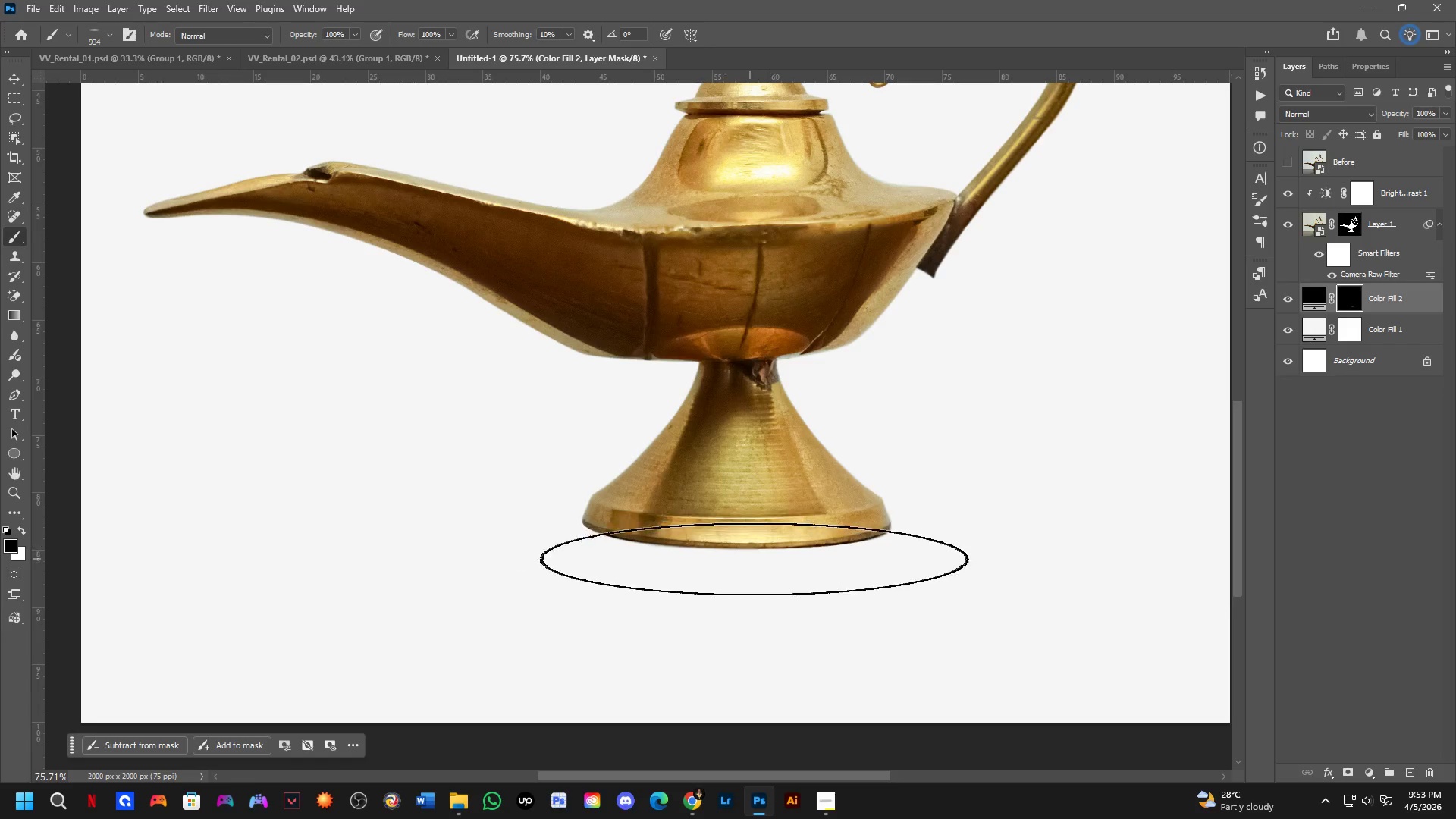 
hold_key(key=AltLeft, duration=0.75)
 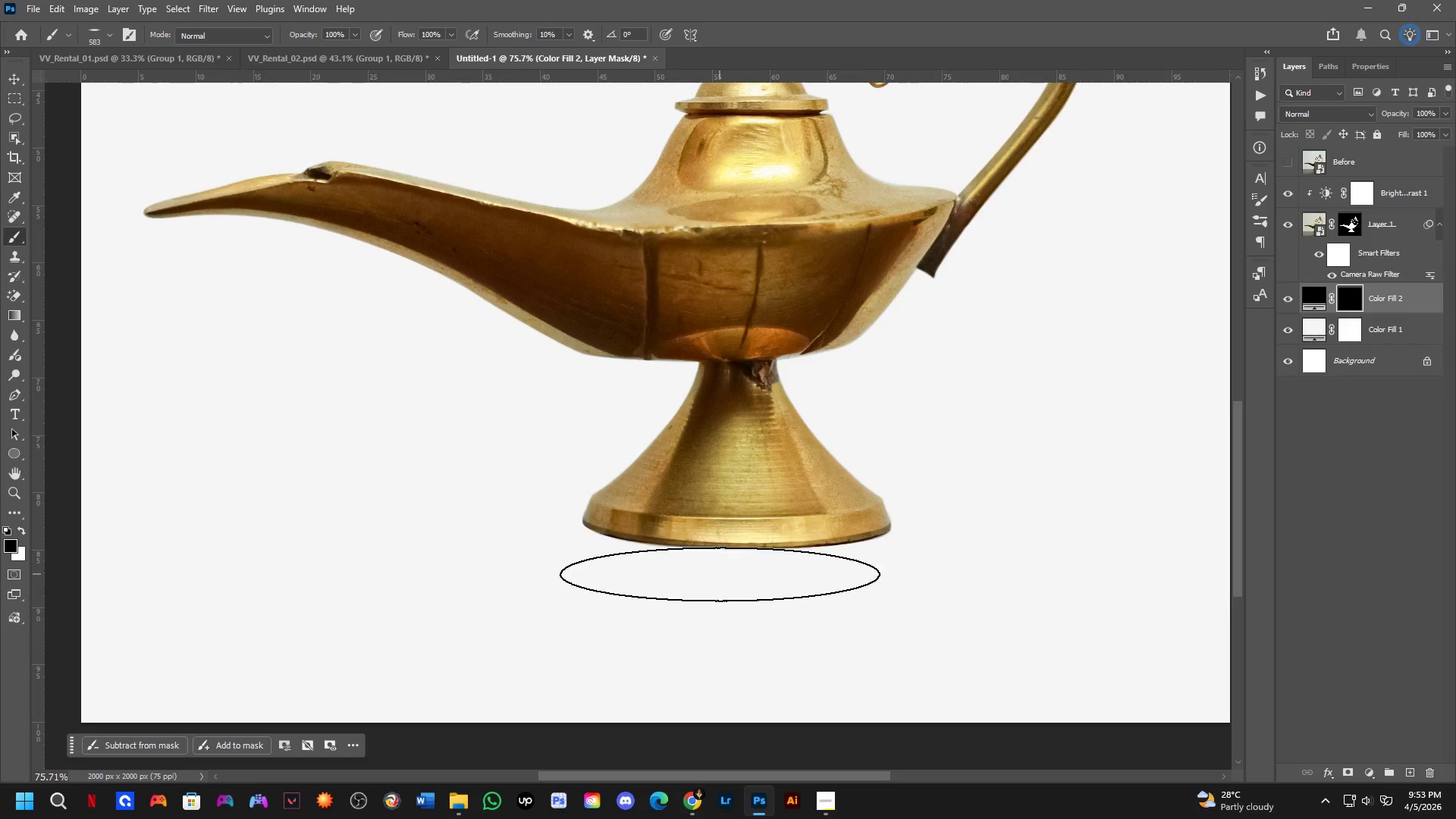 
key(Alt+AltLeft)
 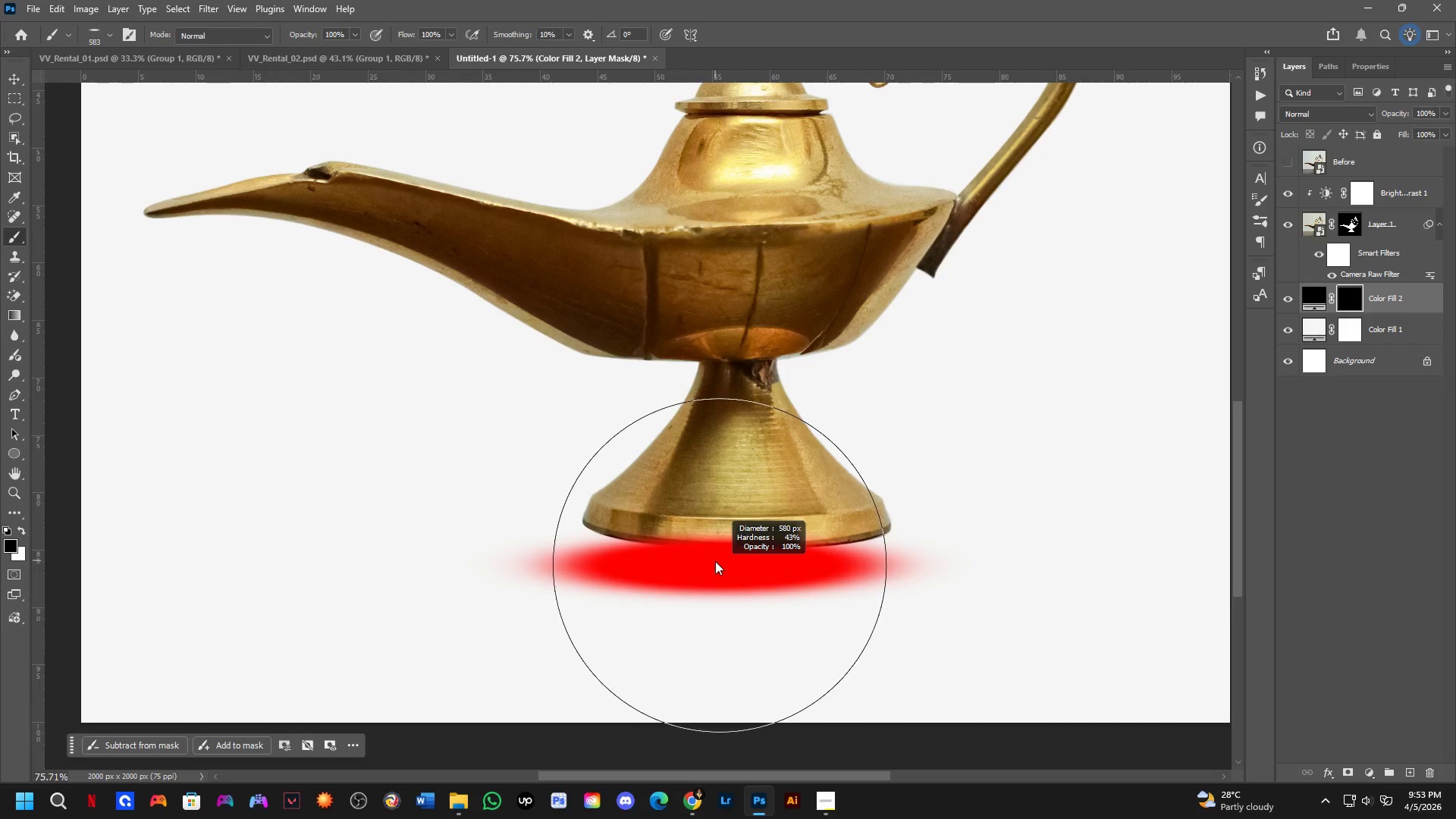 
key(X)
 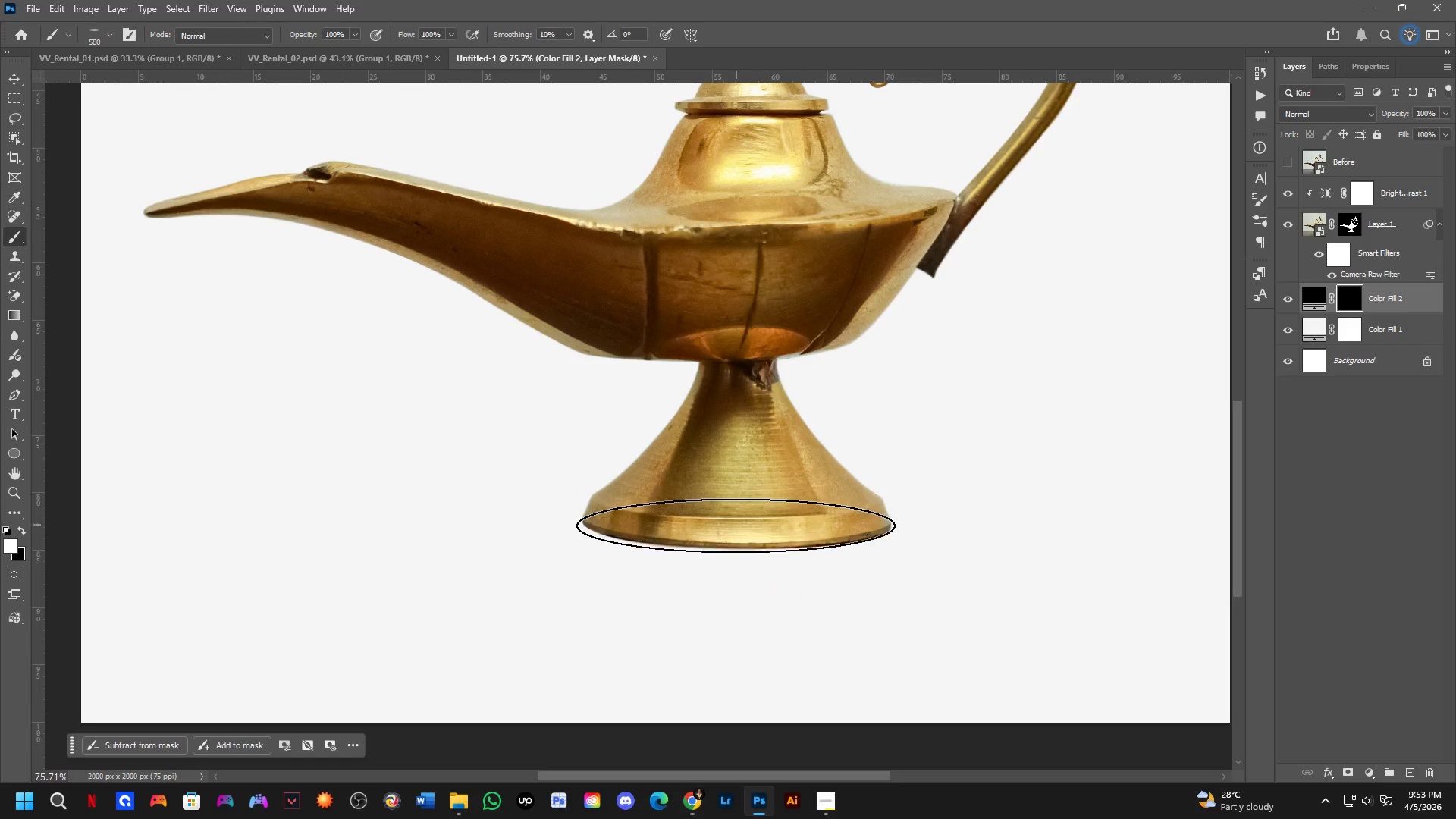 
left_click([735, 527])
 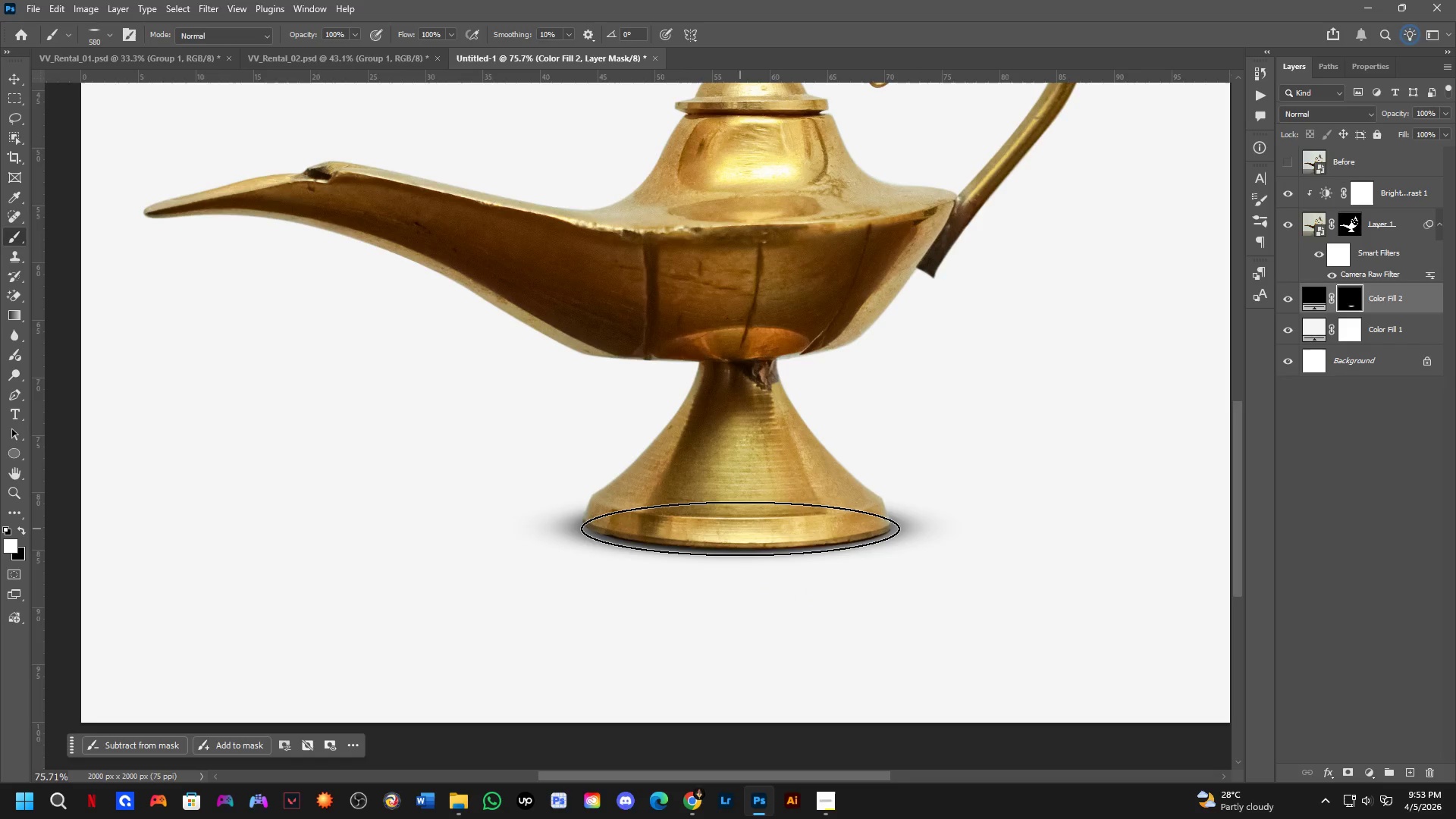 
double_click([739, 528])
 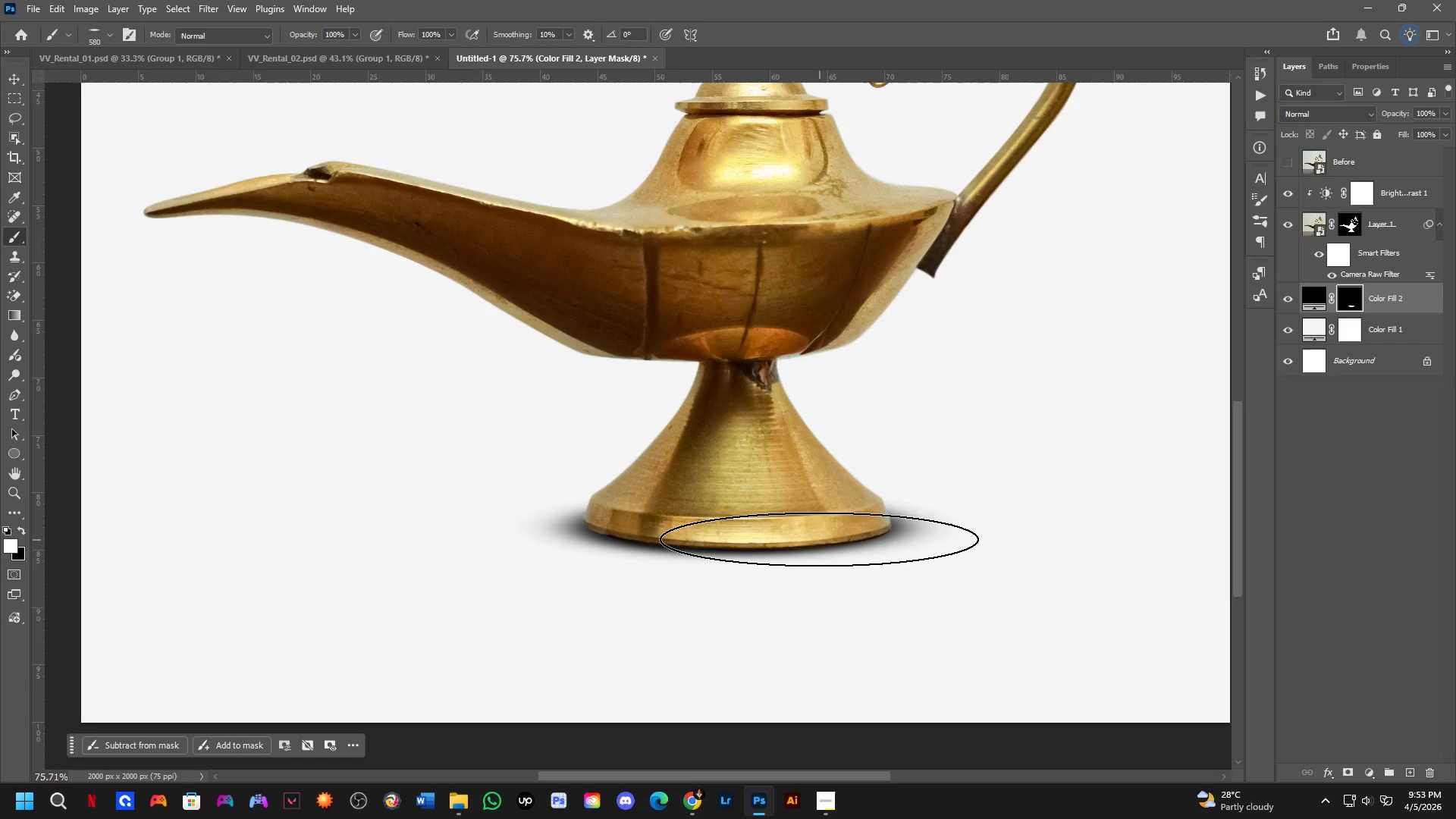 
hold_key(key=AltLeft, duration=0.31)
 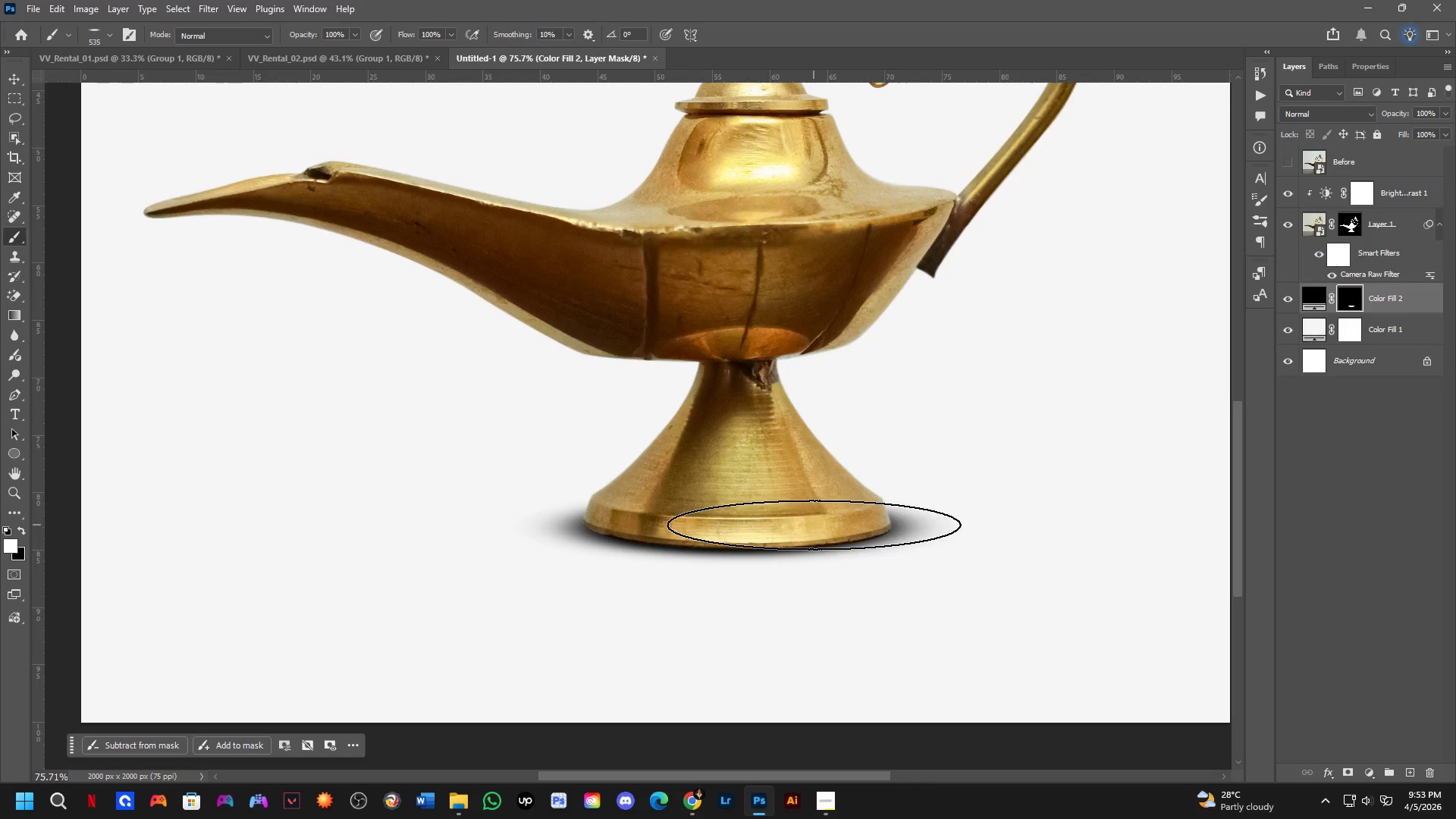 
left_click([805, 525])
 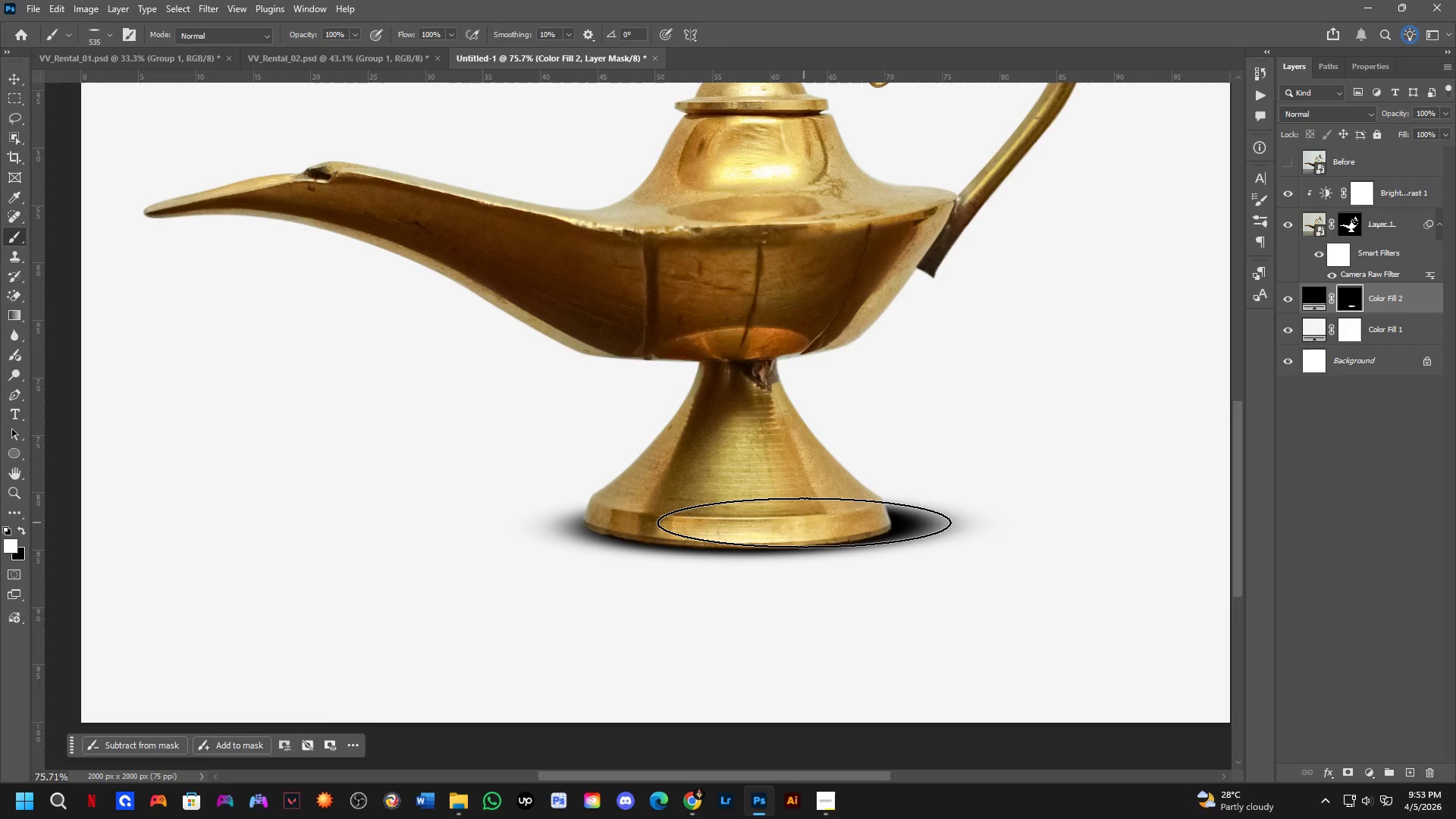 
key(Control+ControlLeft)
 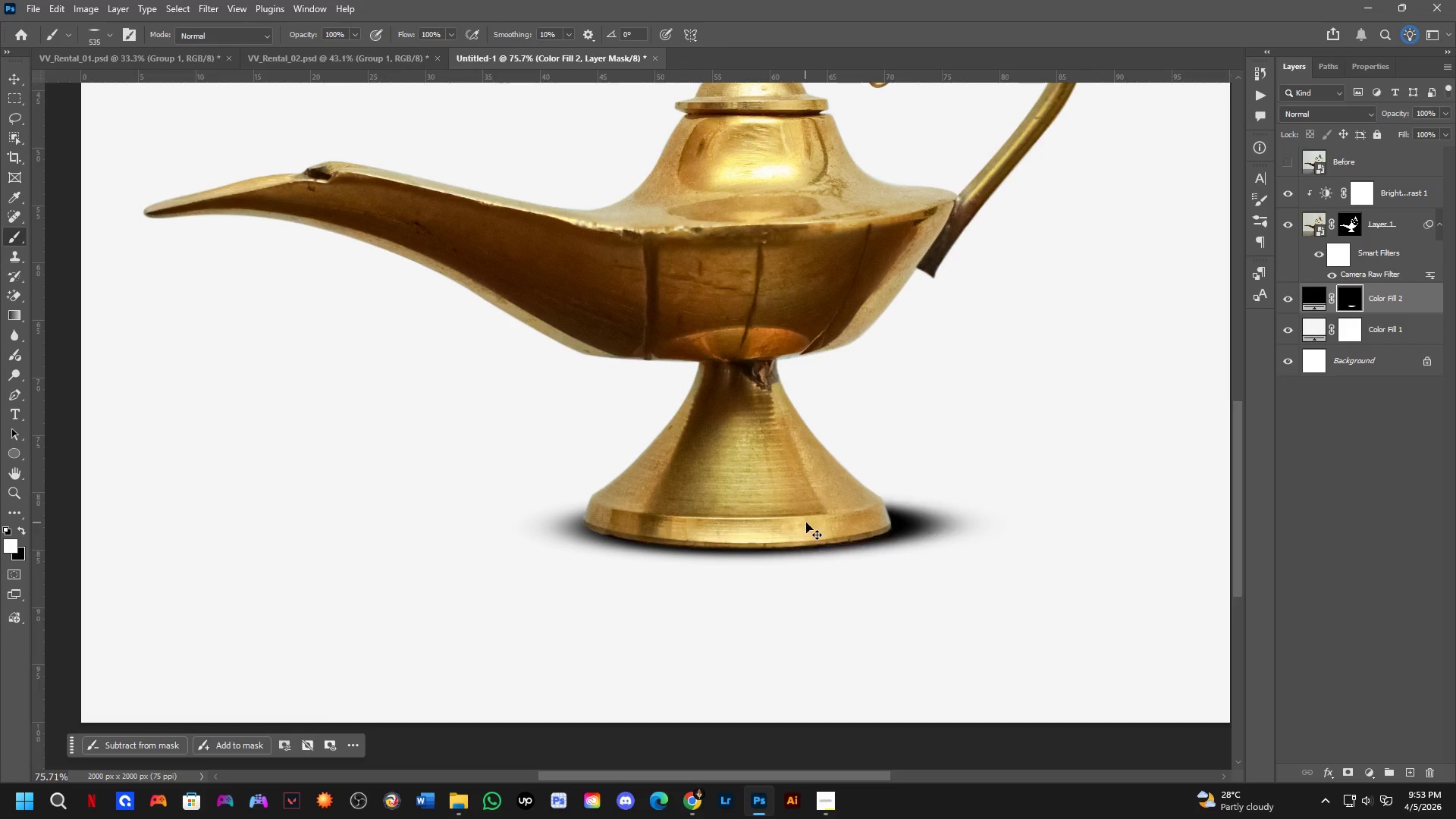 
key(Control+Z)
 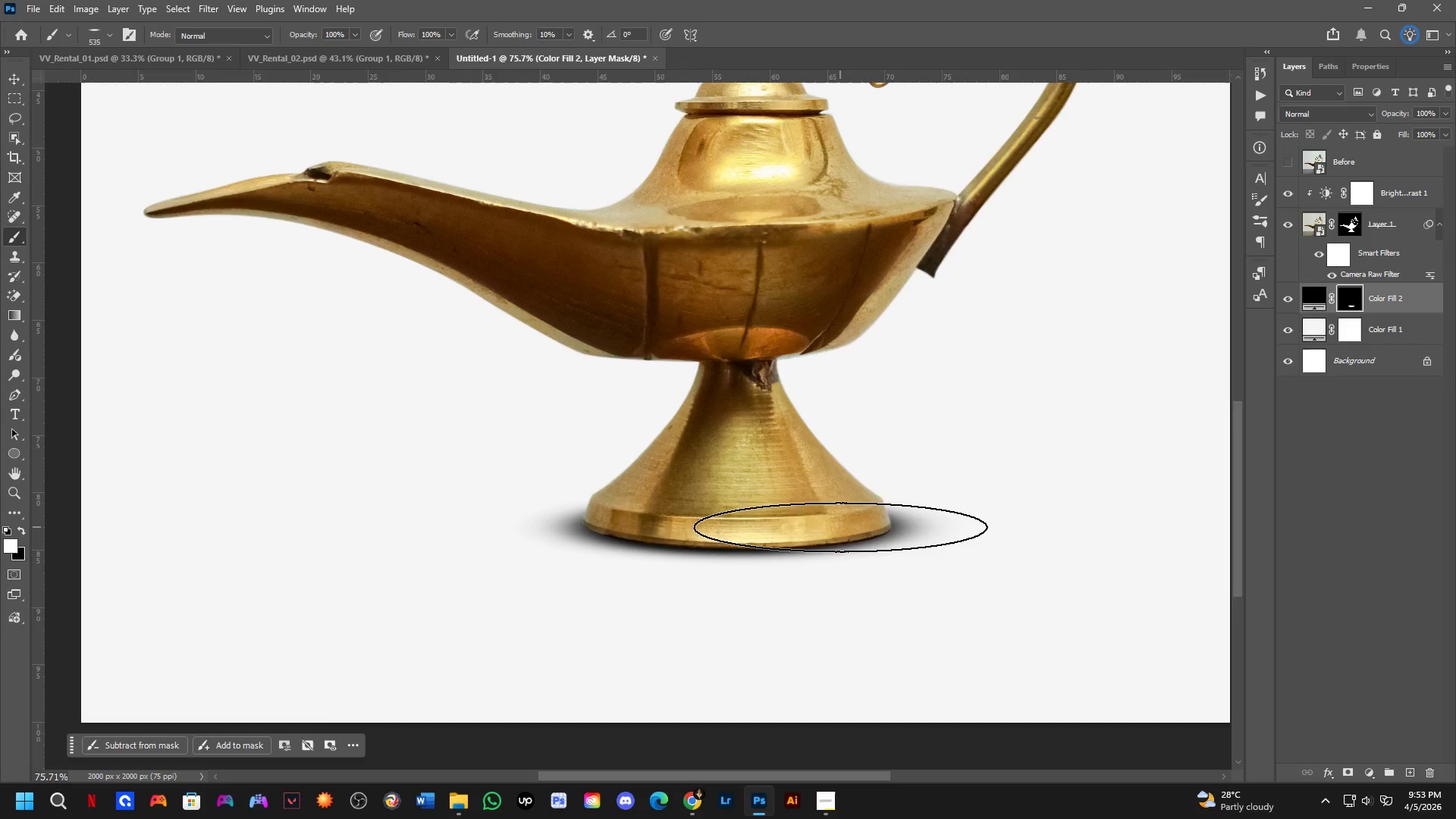 
hold_key(key=AltLeft, duration=0.58)
 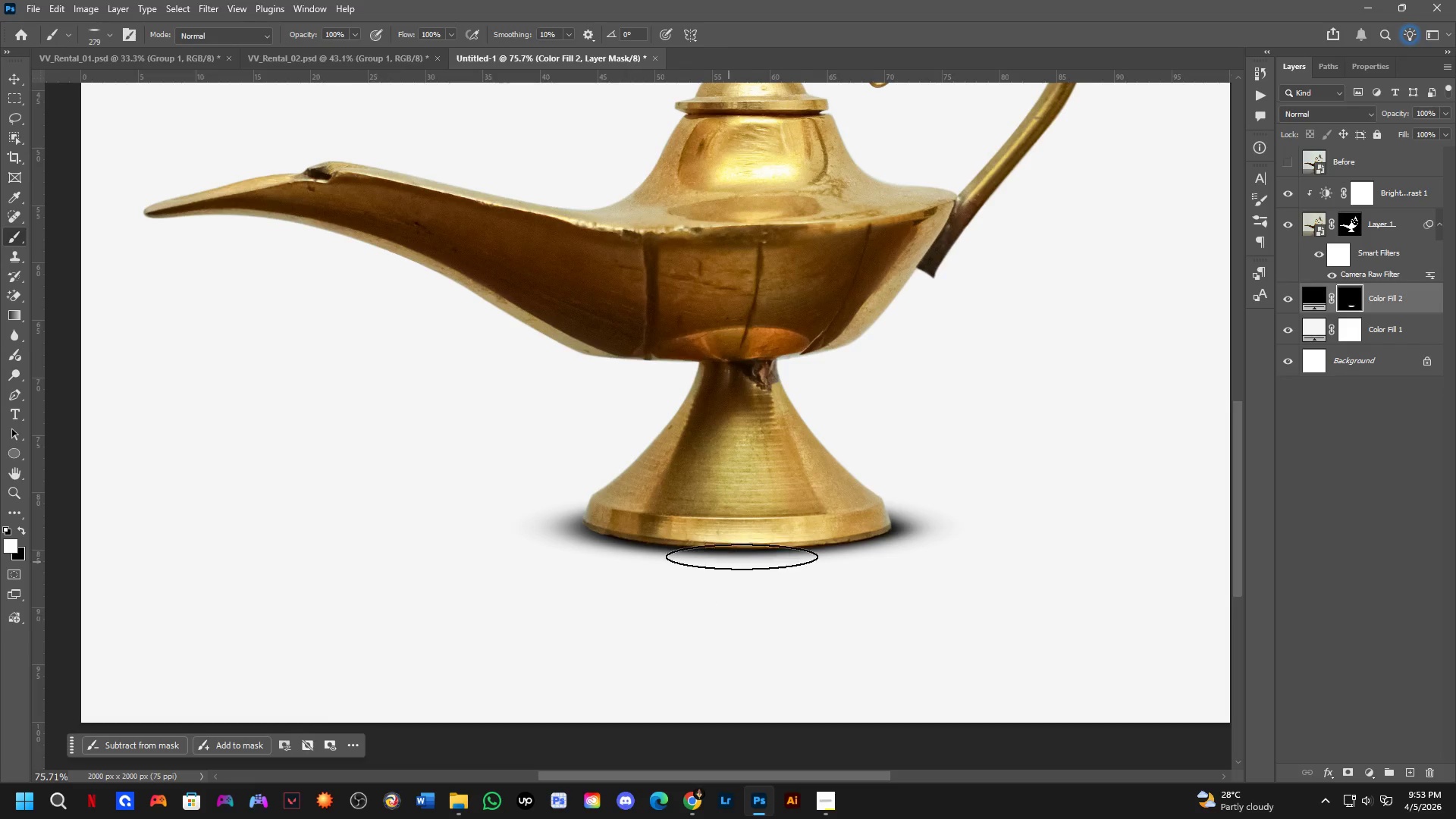 
key(Alt+AltLeft)
 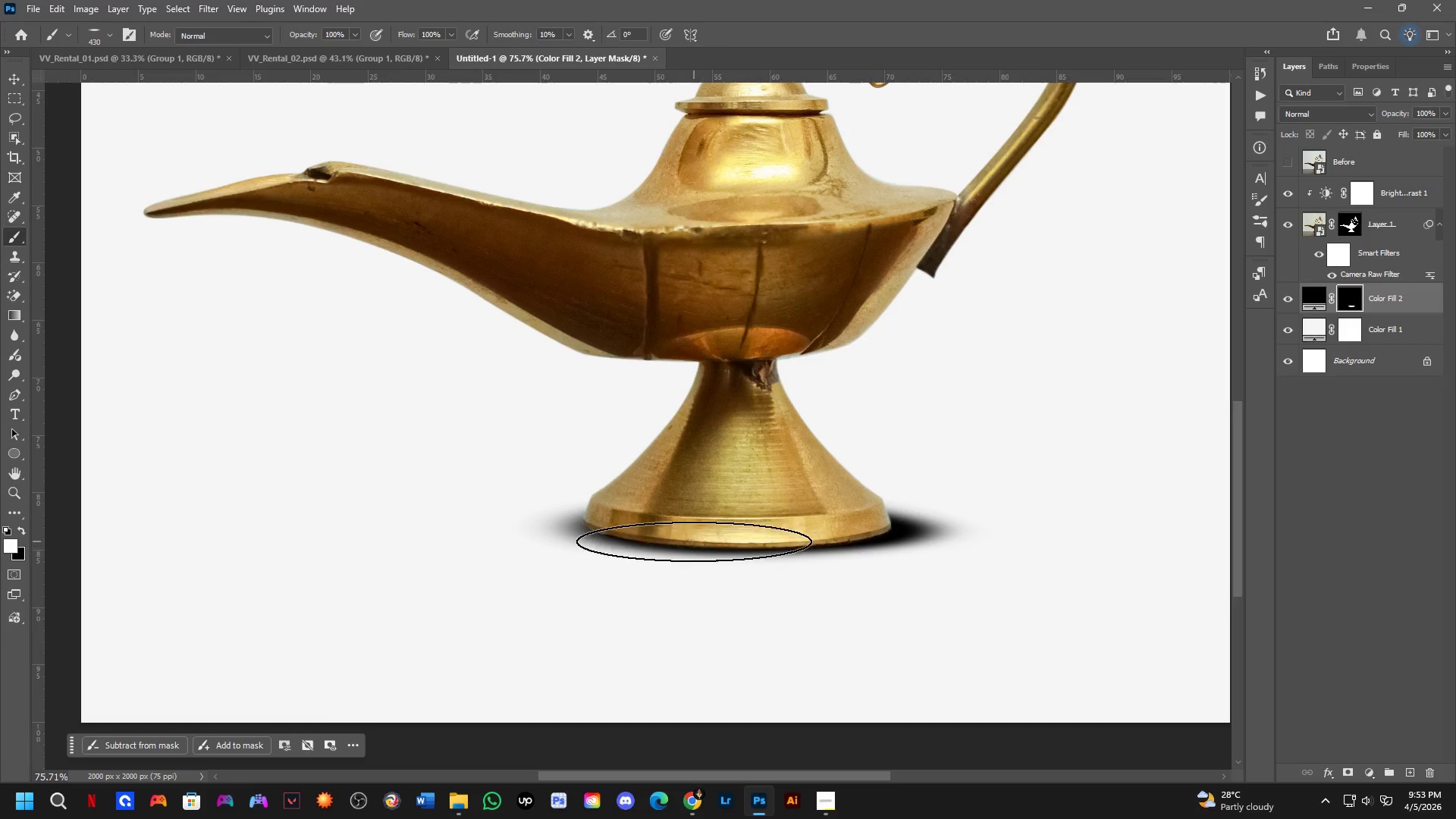 
key(X)
 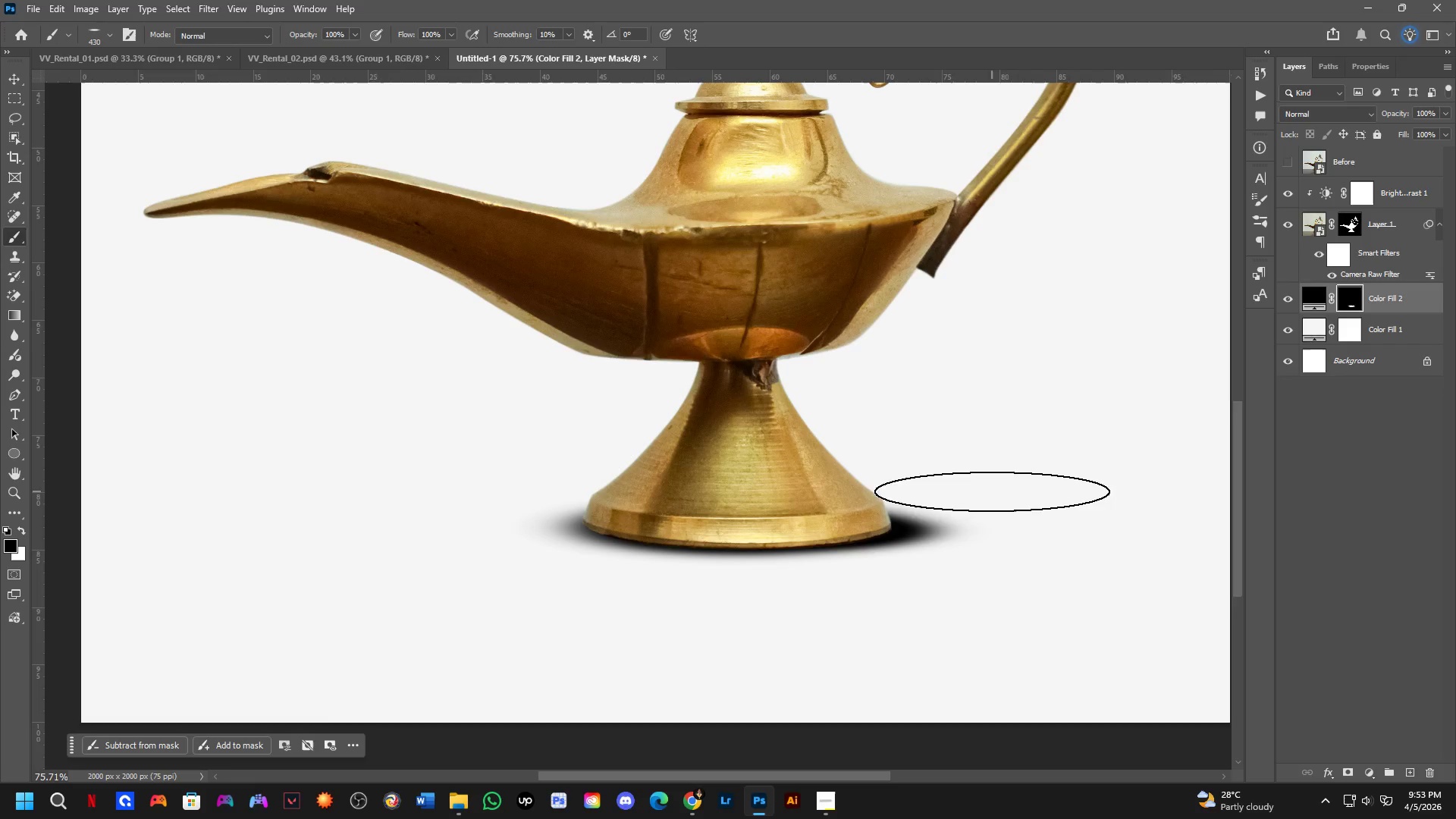 
hold_key(key=AltLeft, duration=0.38)
 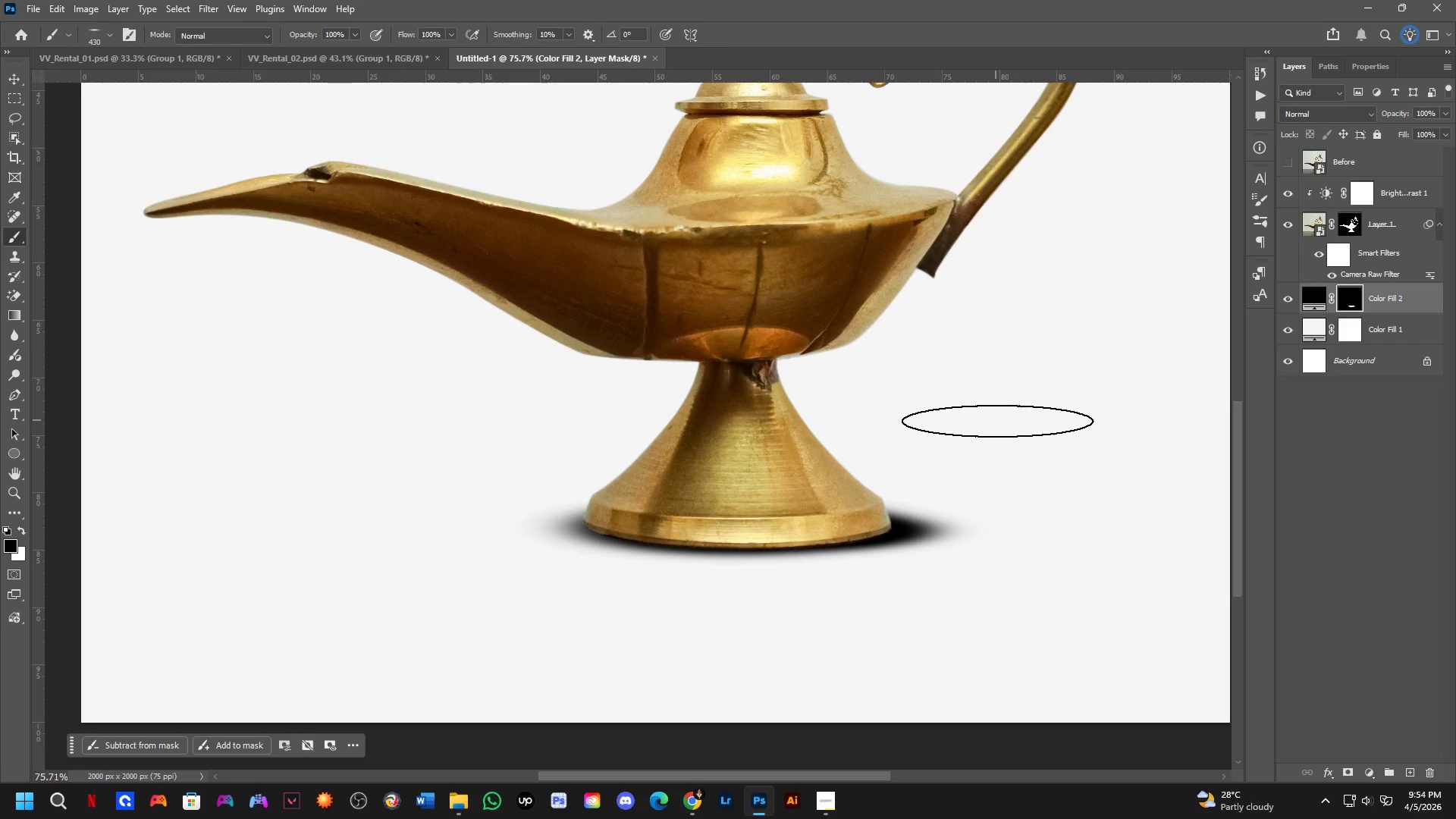 
left_click_drag(start_coordinate=[1013, 435], to_coordinate=[1036, 573])
 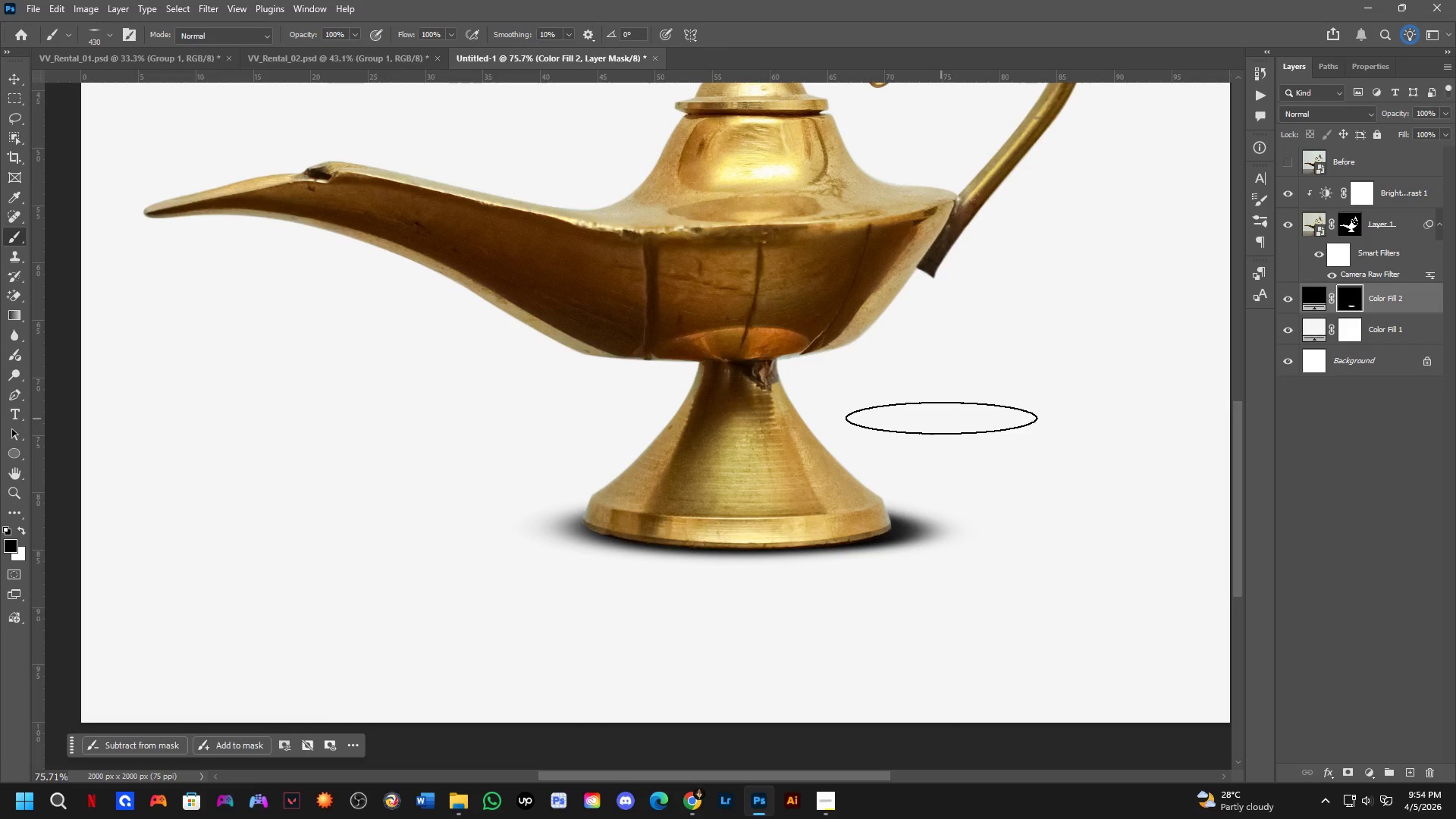 
hold_key(key=AltLeft, duration=0.45)
 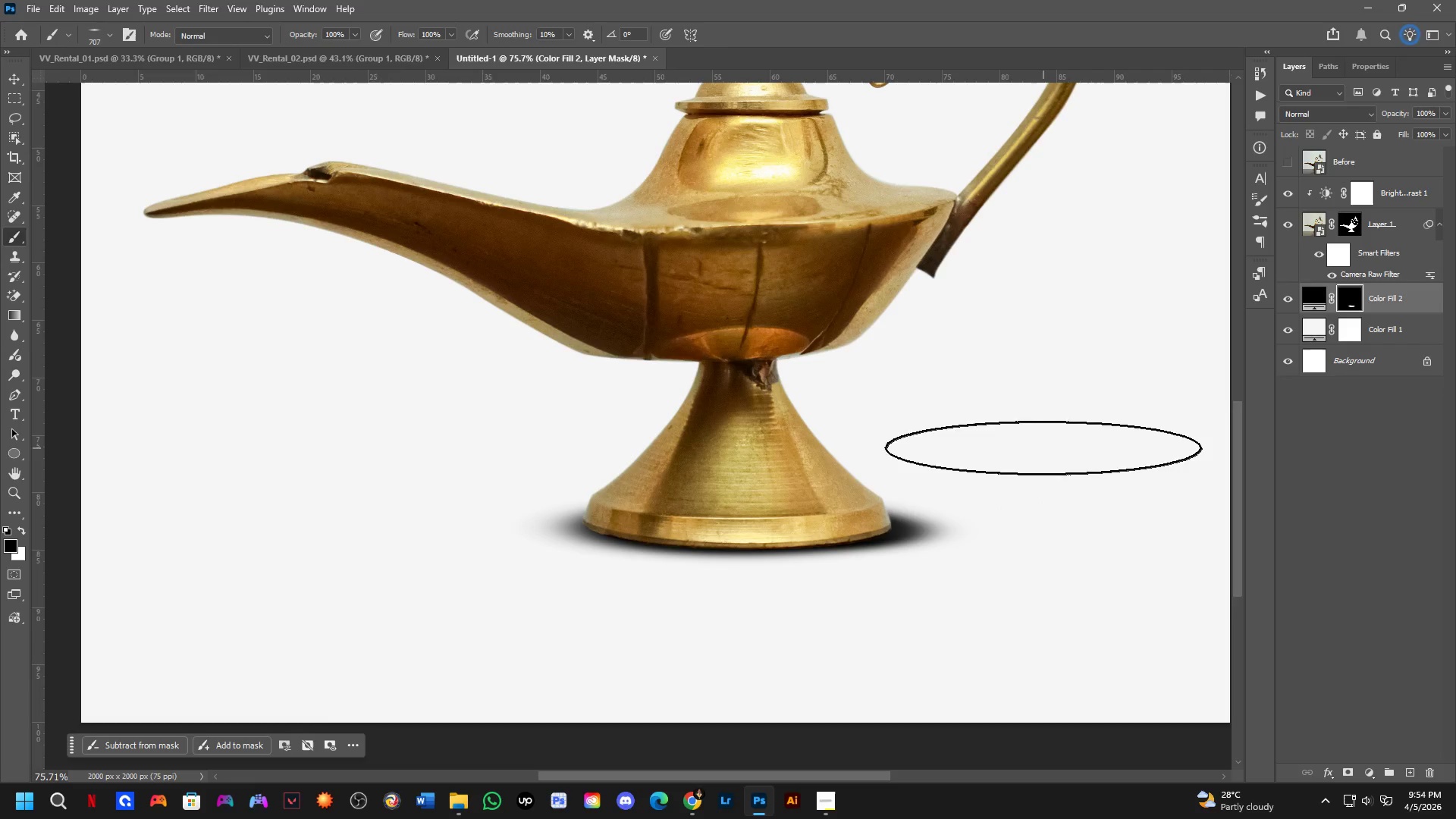 
key(Control+ControlLeft)
 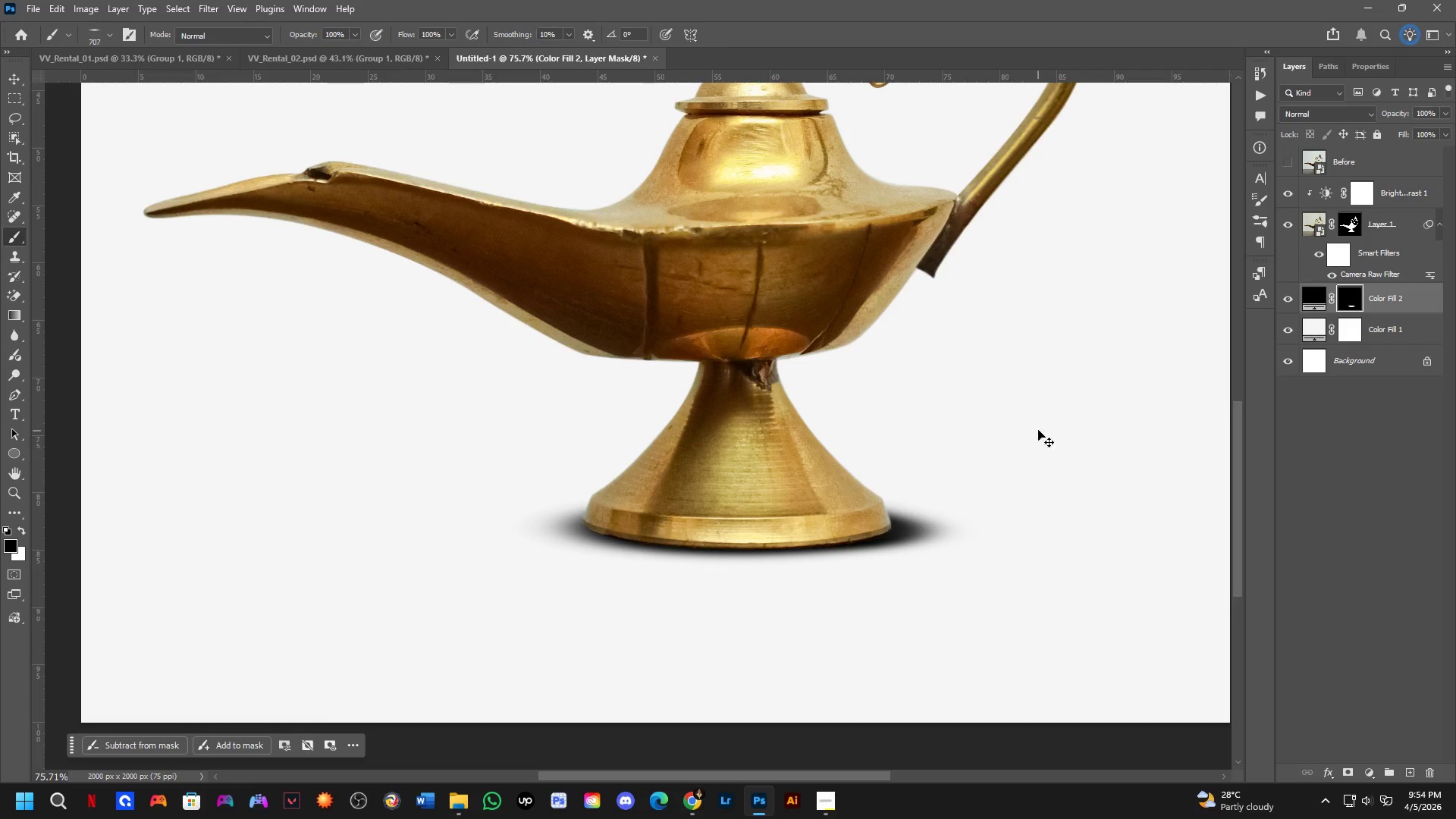 
key(Control+Z)
 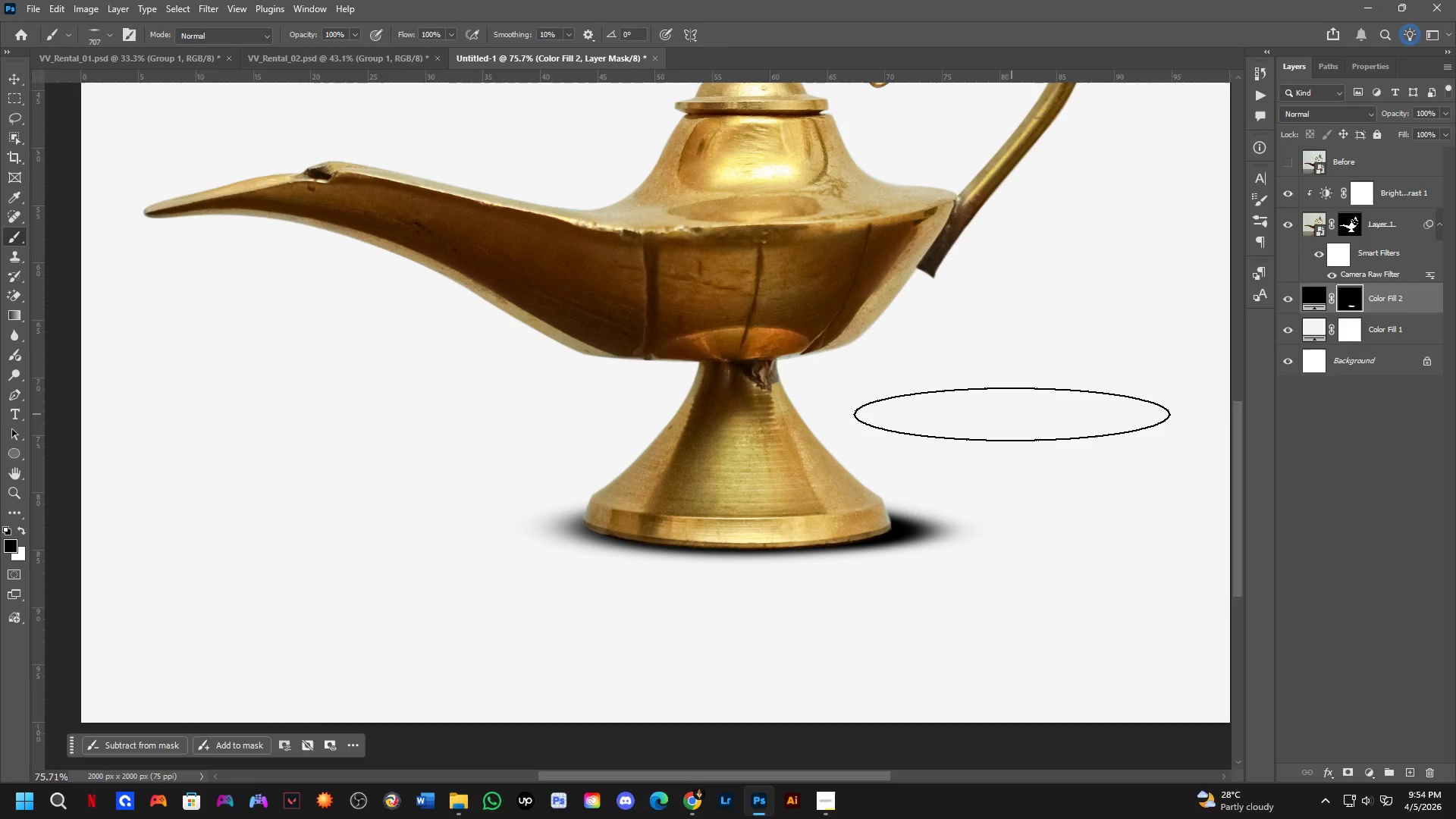 
left_click_drag(start_coordinate=[1015, 416], to_coordinate=[761, 792])
 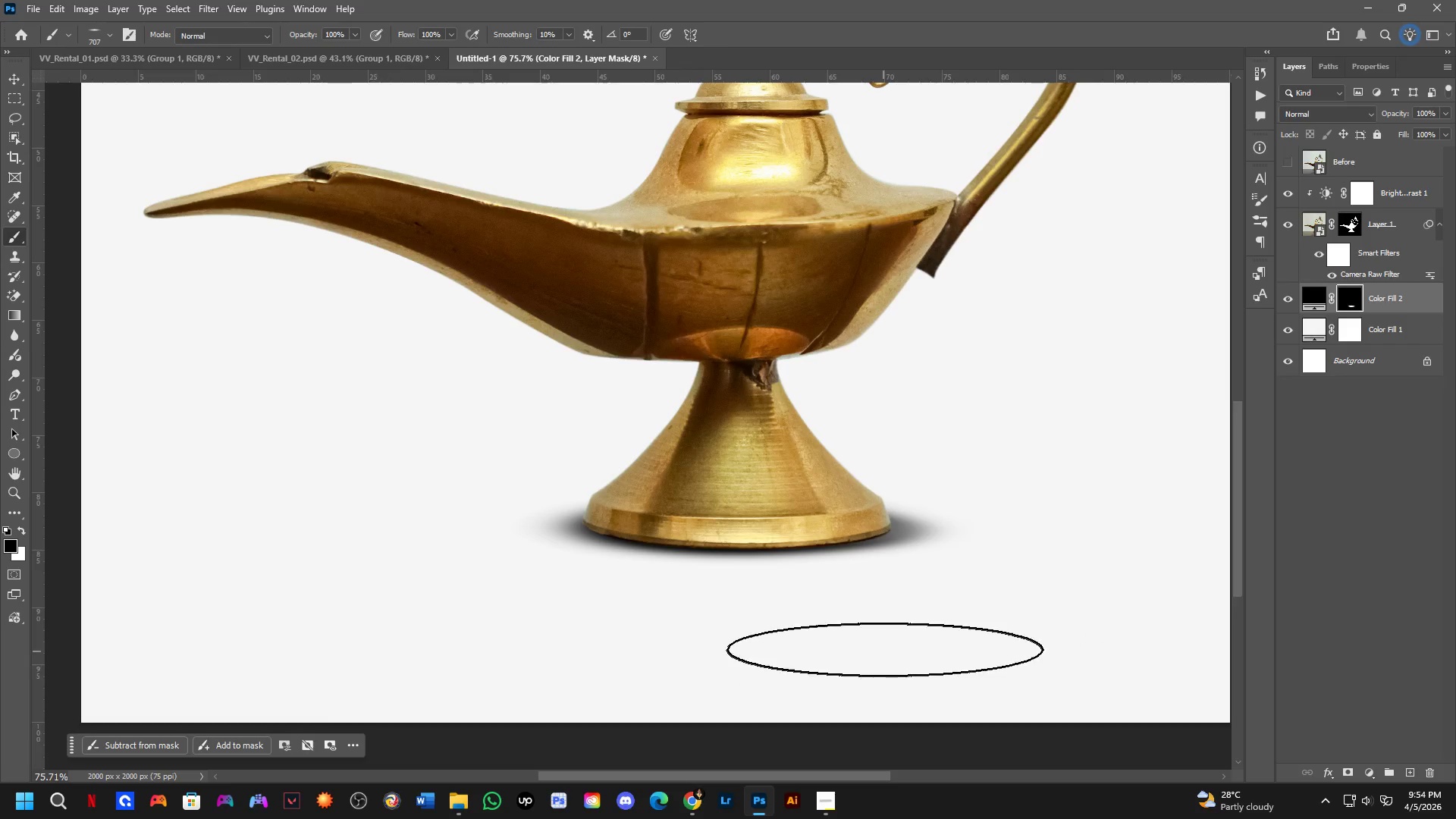 
key(Control+ControlLeft)
 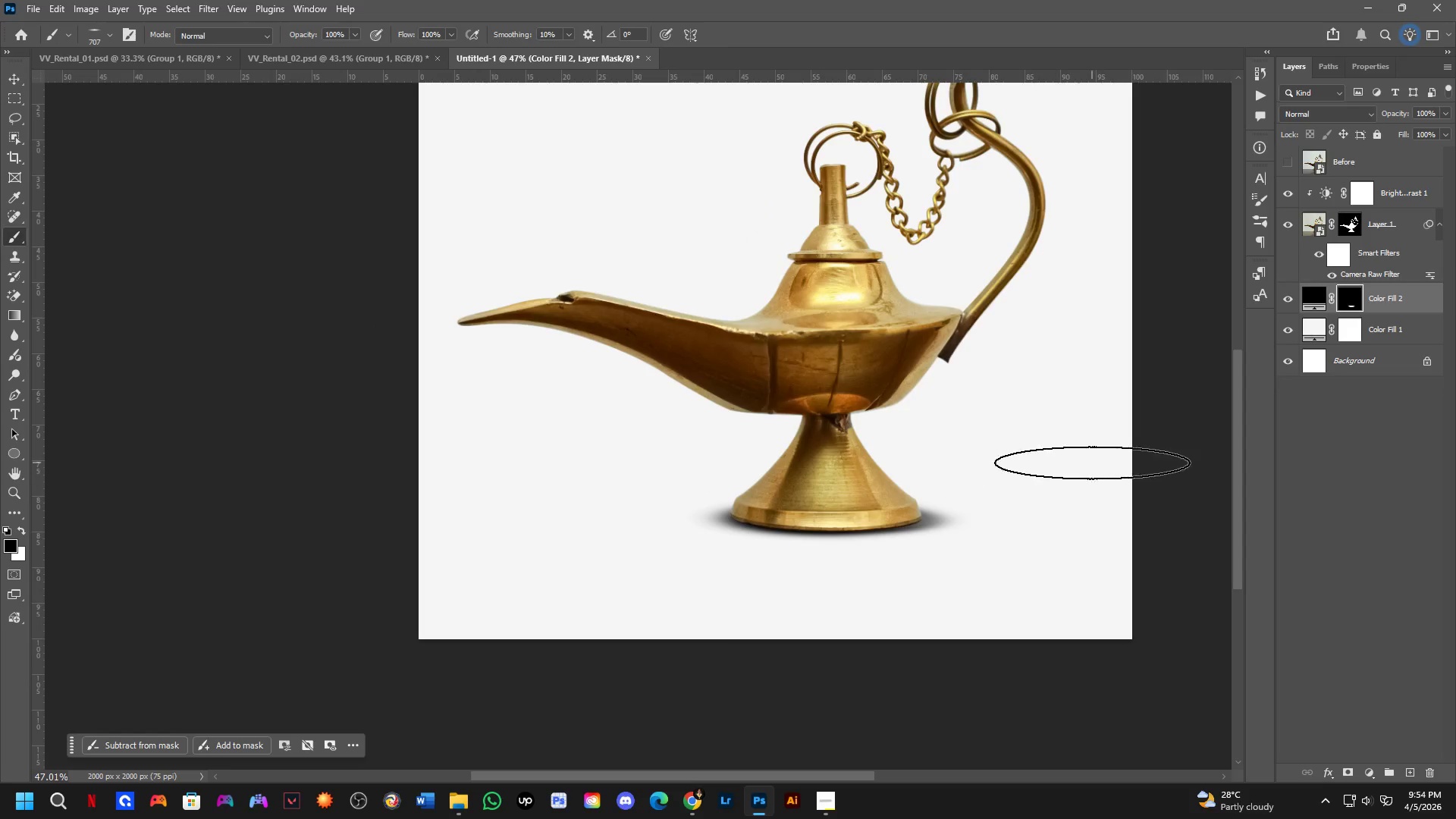 
key(Control+Z)
 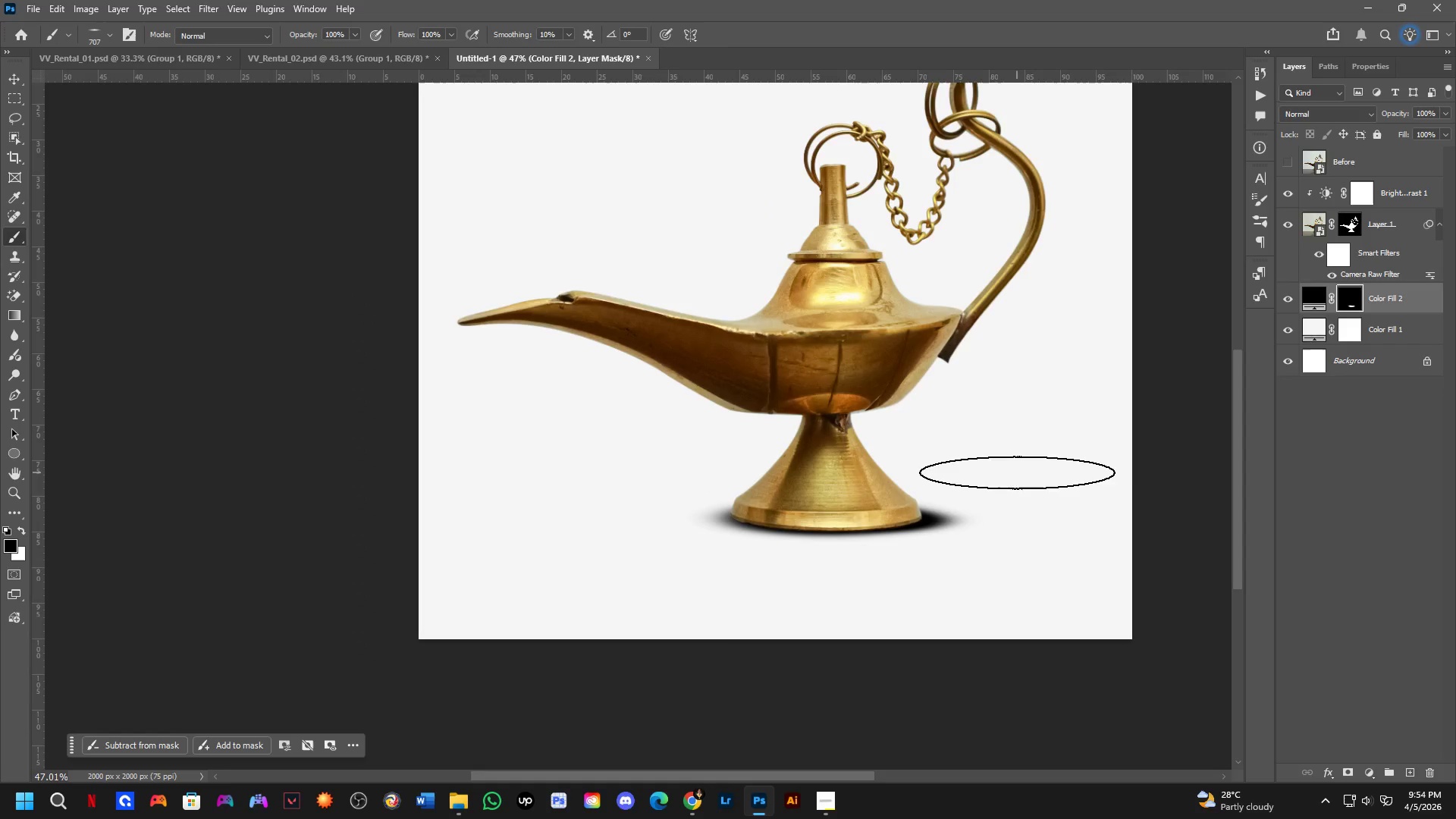 
scroll: coordinate [977, 497], scroll_direction: down, amount: 5.0
 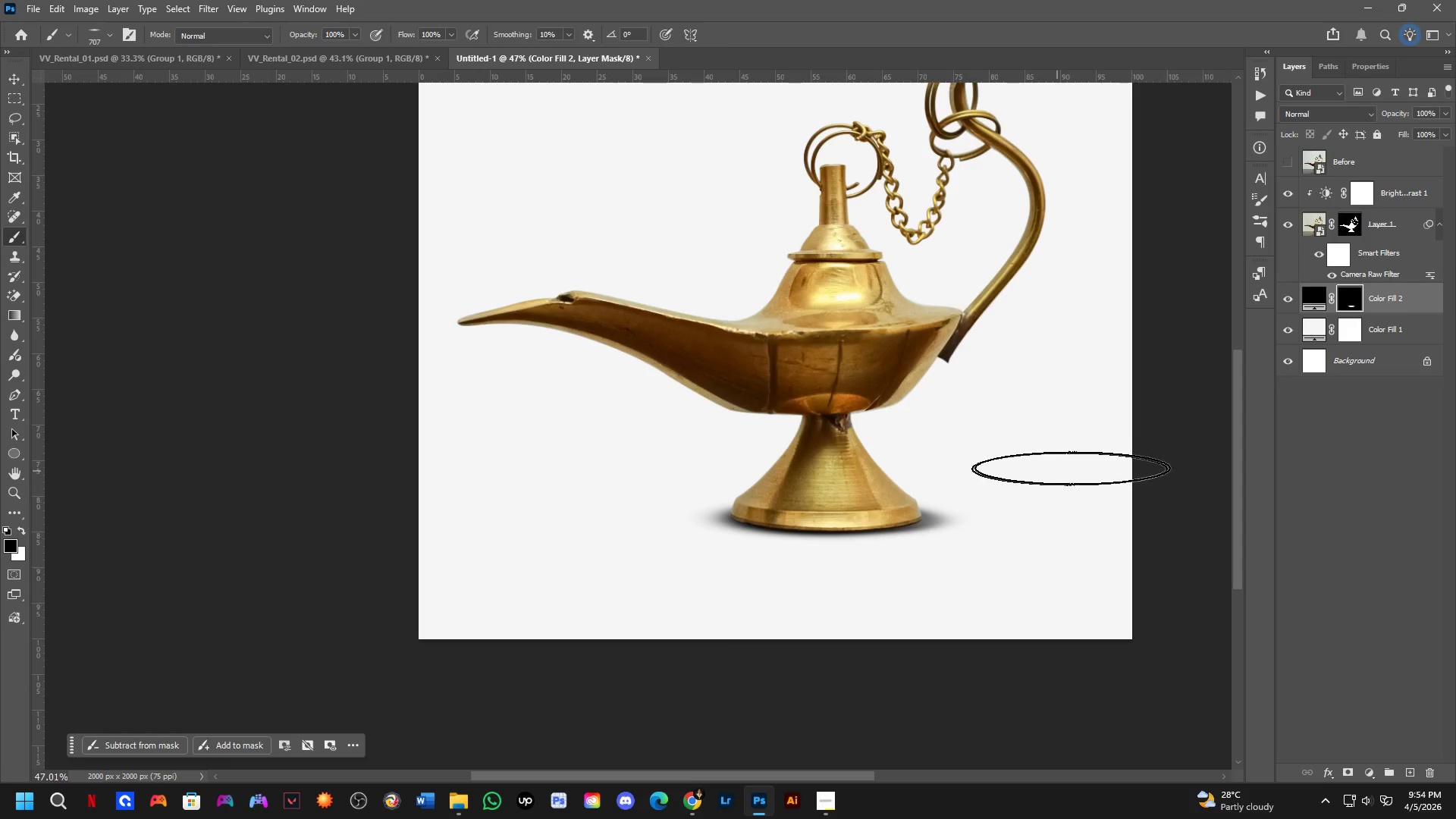 
left_click_drag(start_coordinate=[1029, 482], to_coordinate=[965, 598])